 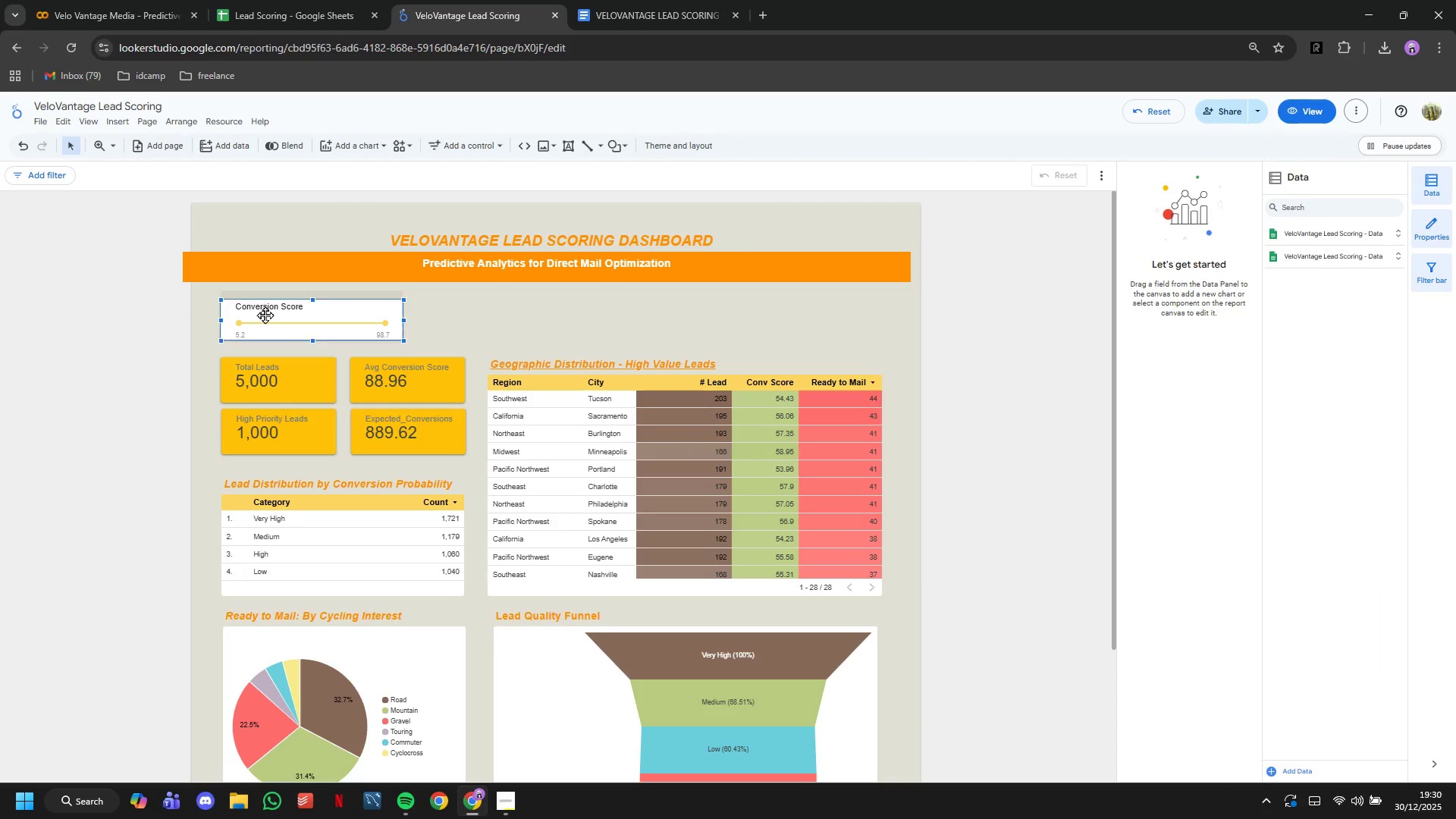 
left_click([265, 315])
 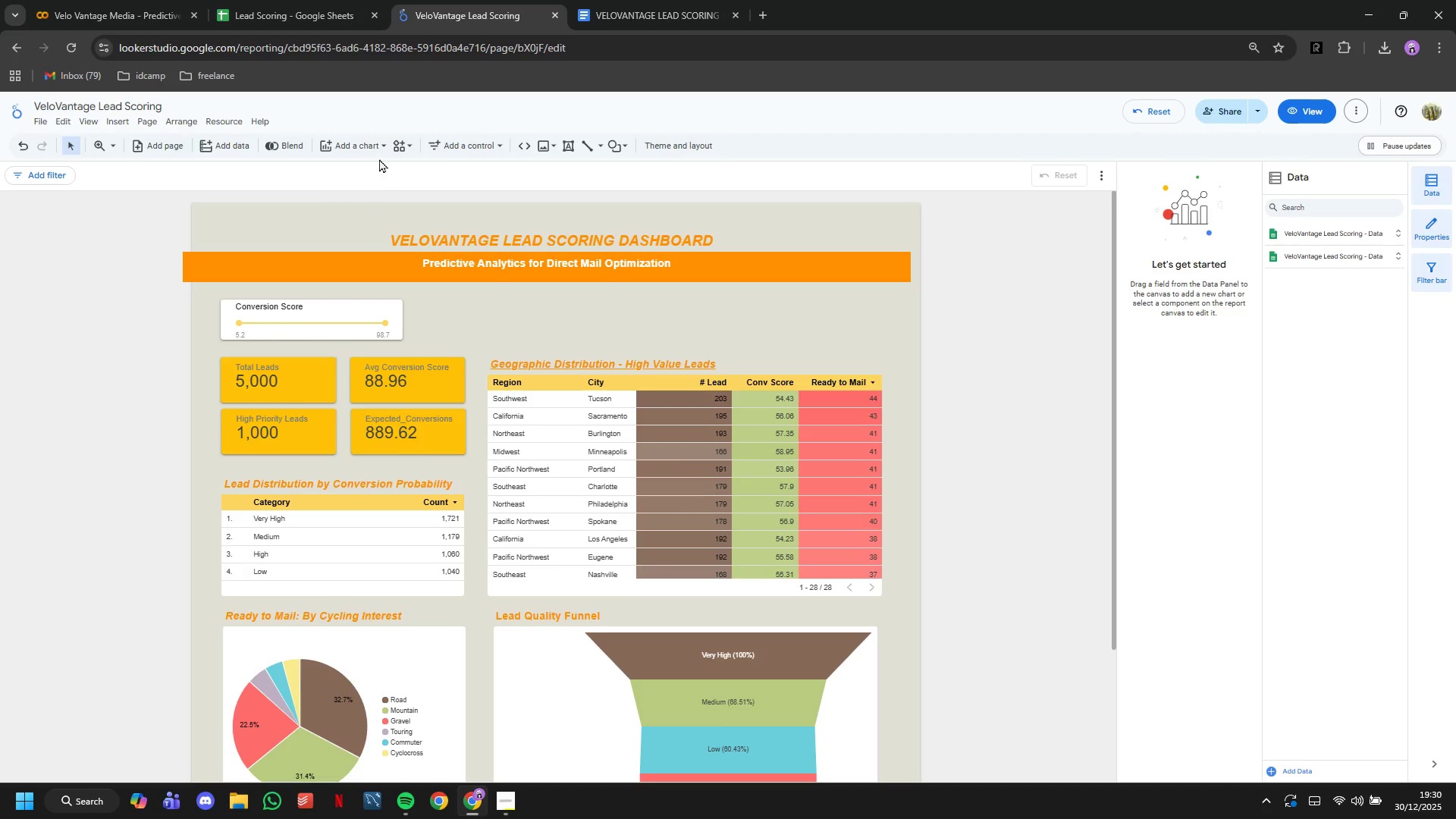 
left_click([470, 147])
 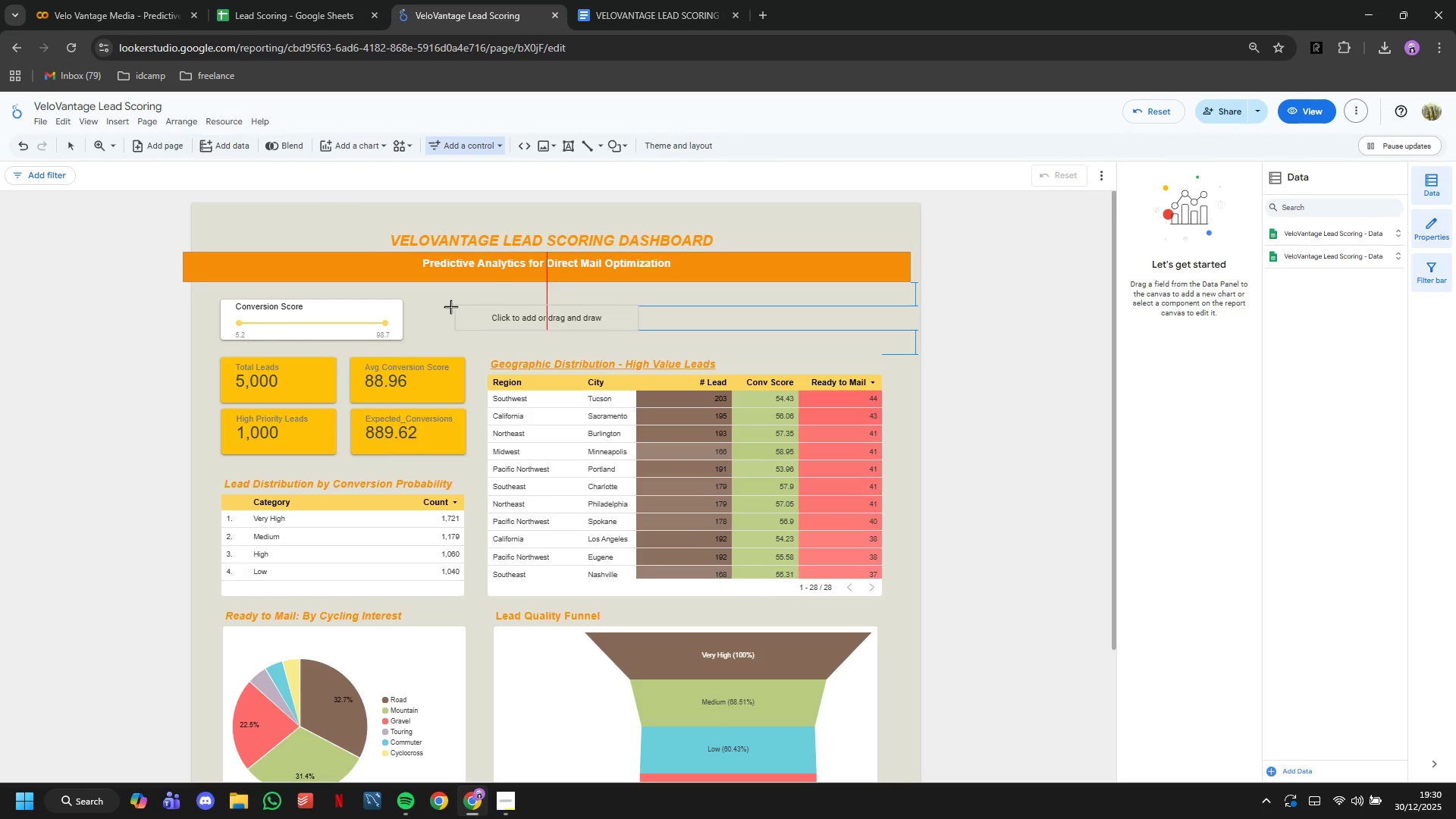 
left_click([435, 306])
 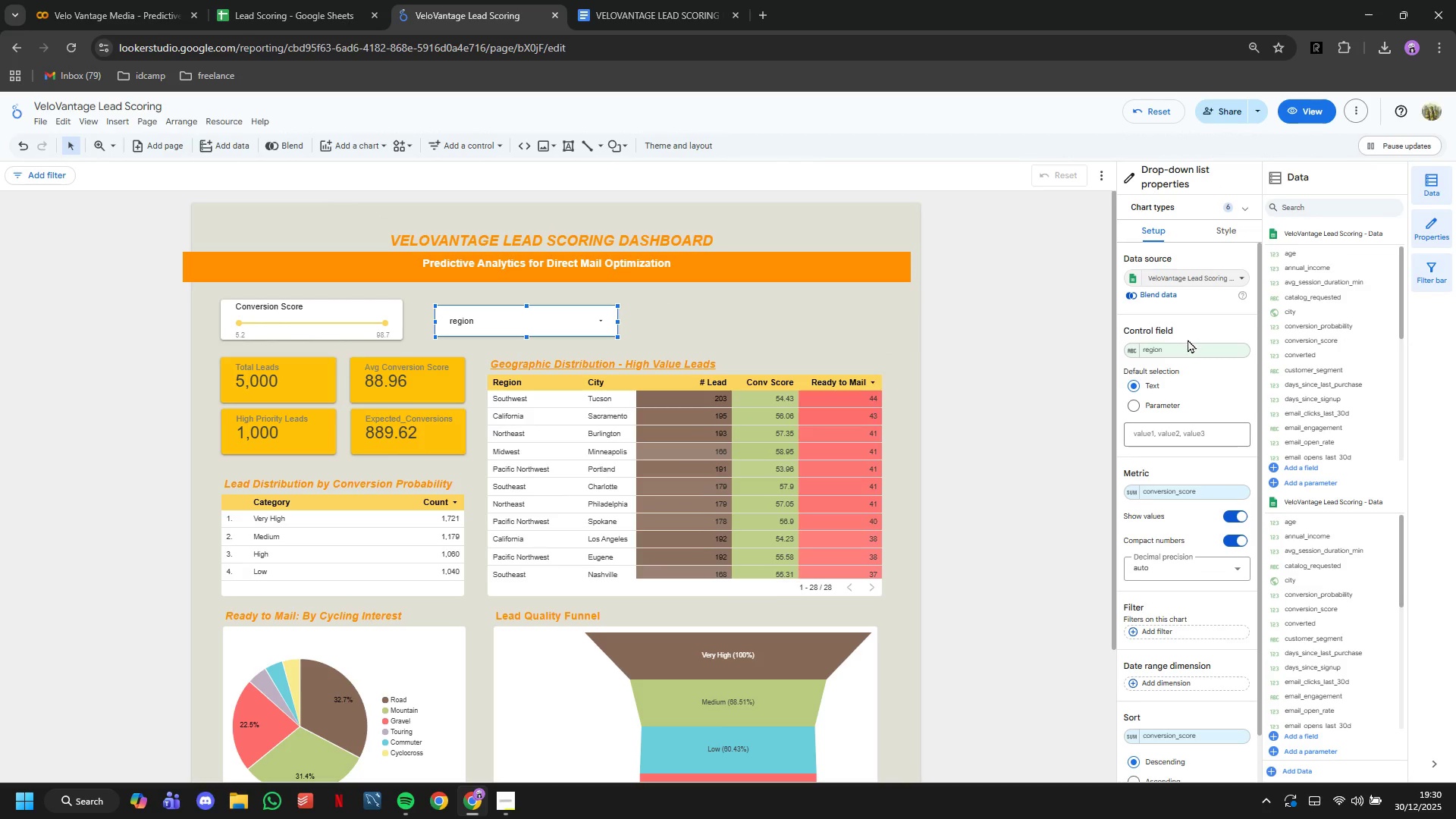 
left_click([1131, 353])
 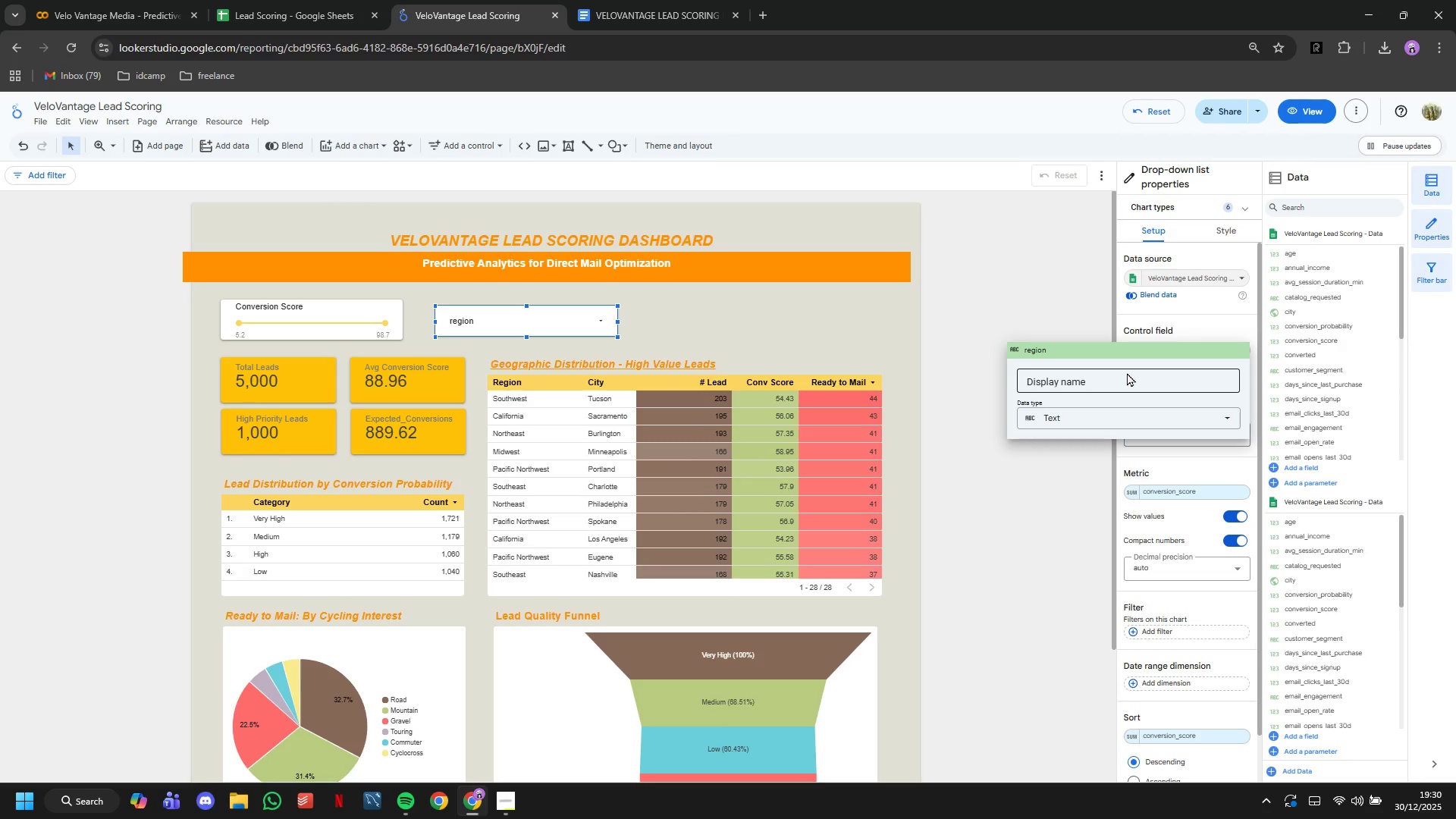 
left_click([1127, 372])
 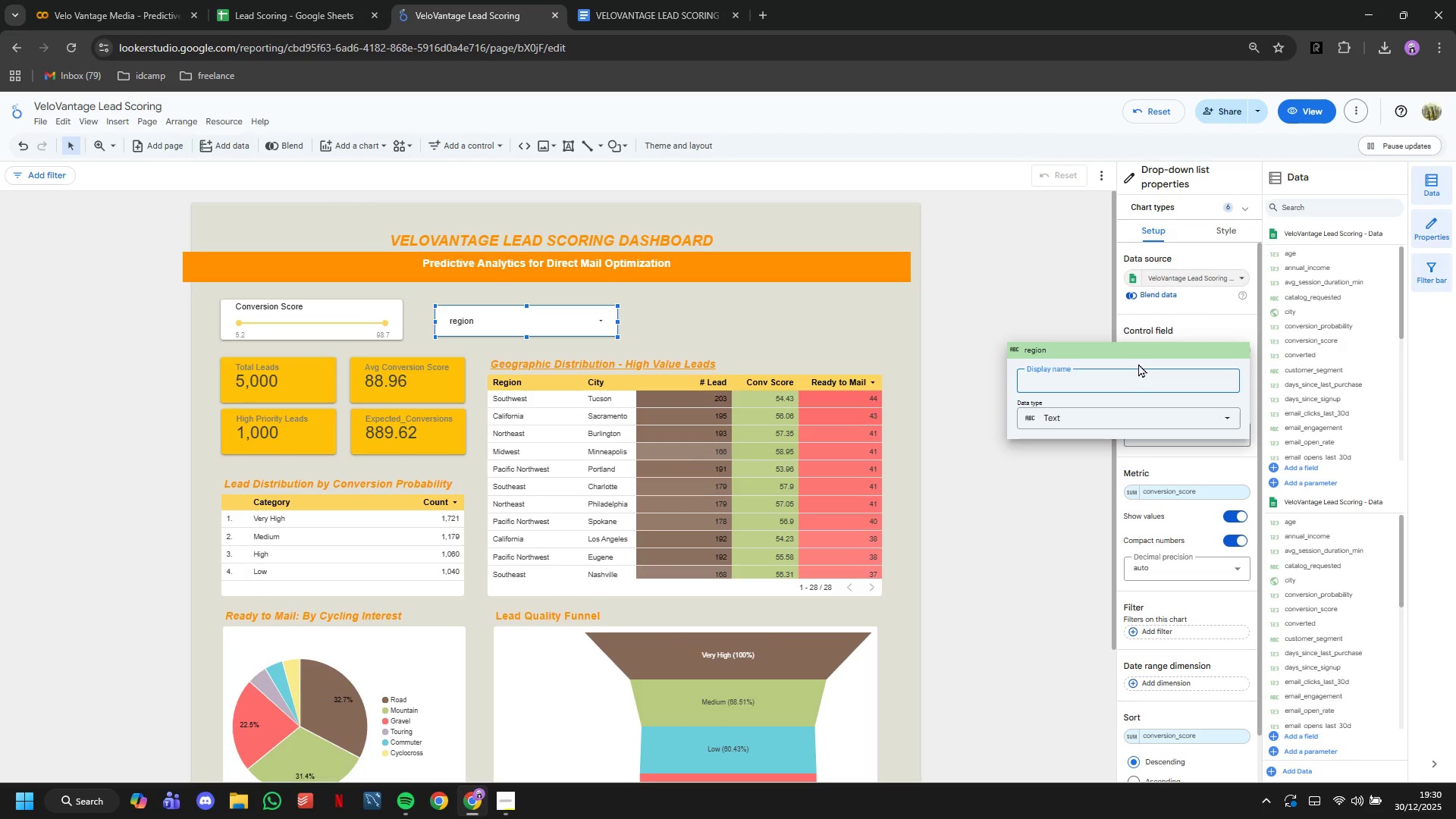 
type(Geographic Region)
 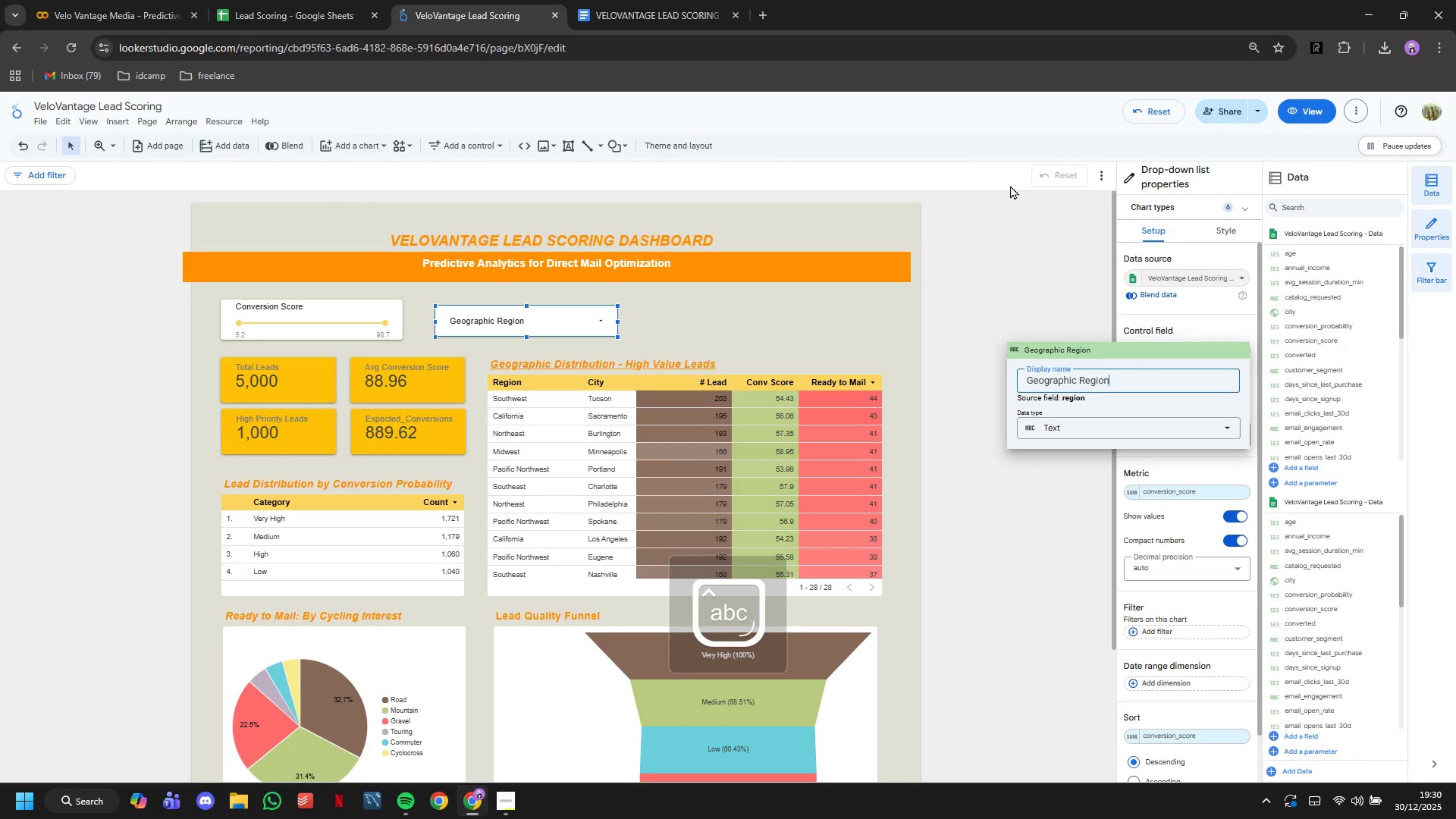 
left_click([1026, 229])
 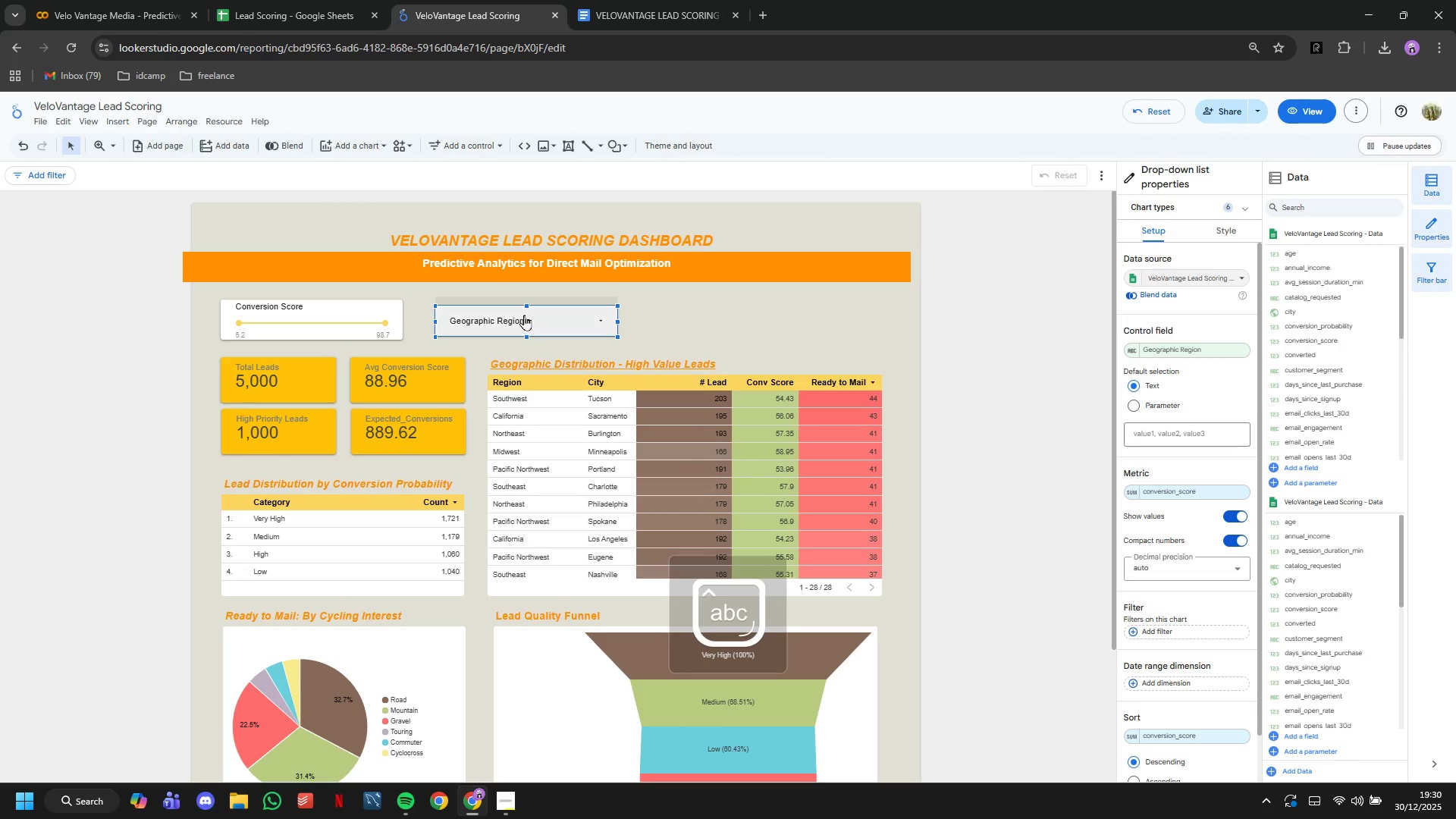 
left_click_drag(start_coordinate=[523, 315], to_coordinate=[505, 307])
 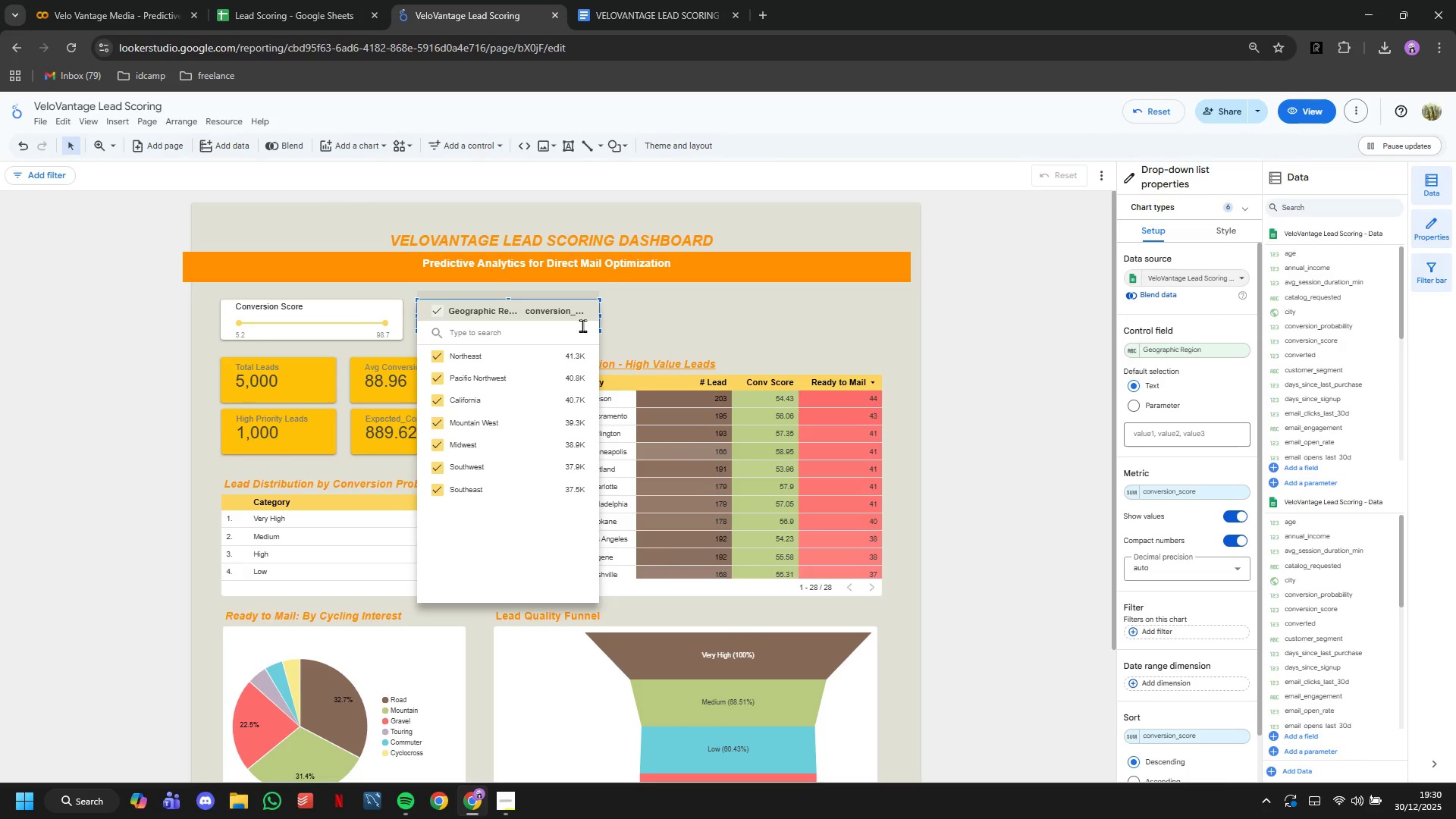 
left_click([601, 324])
 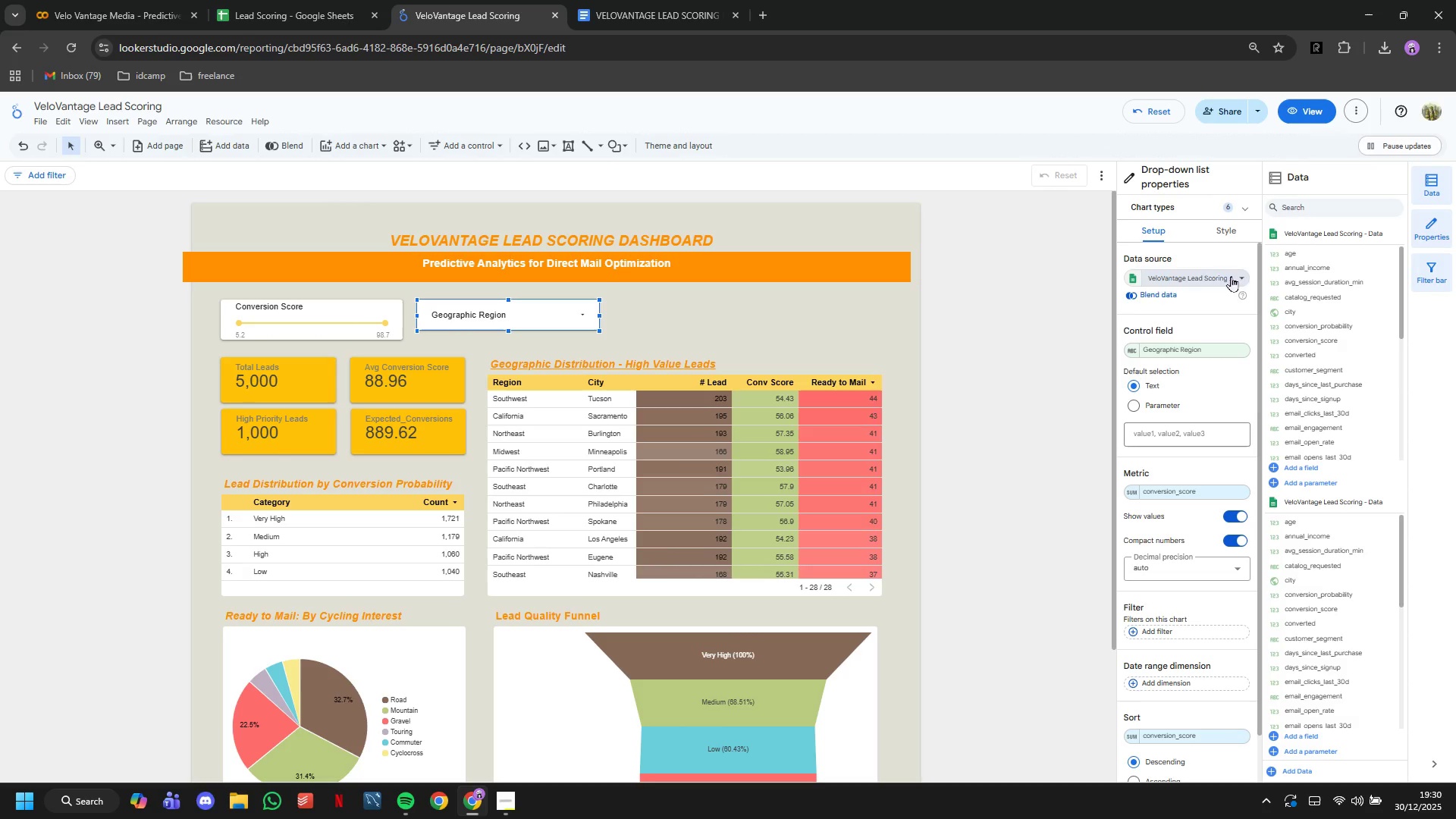 
left_click([1222, 228])
 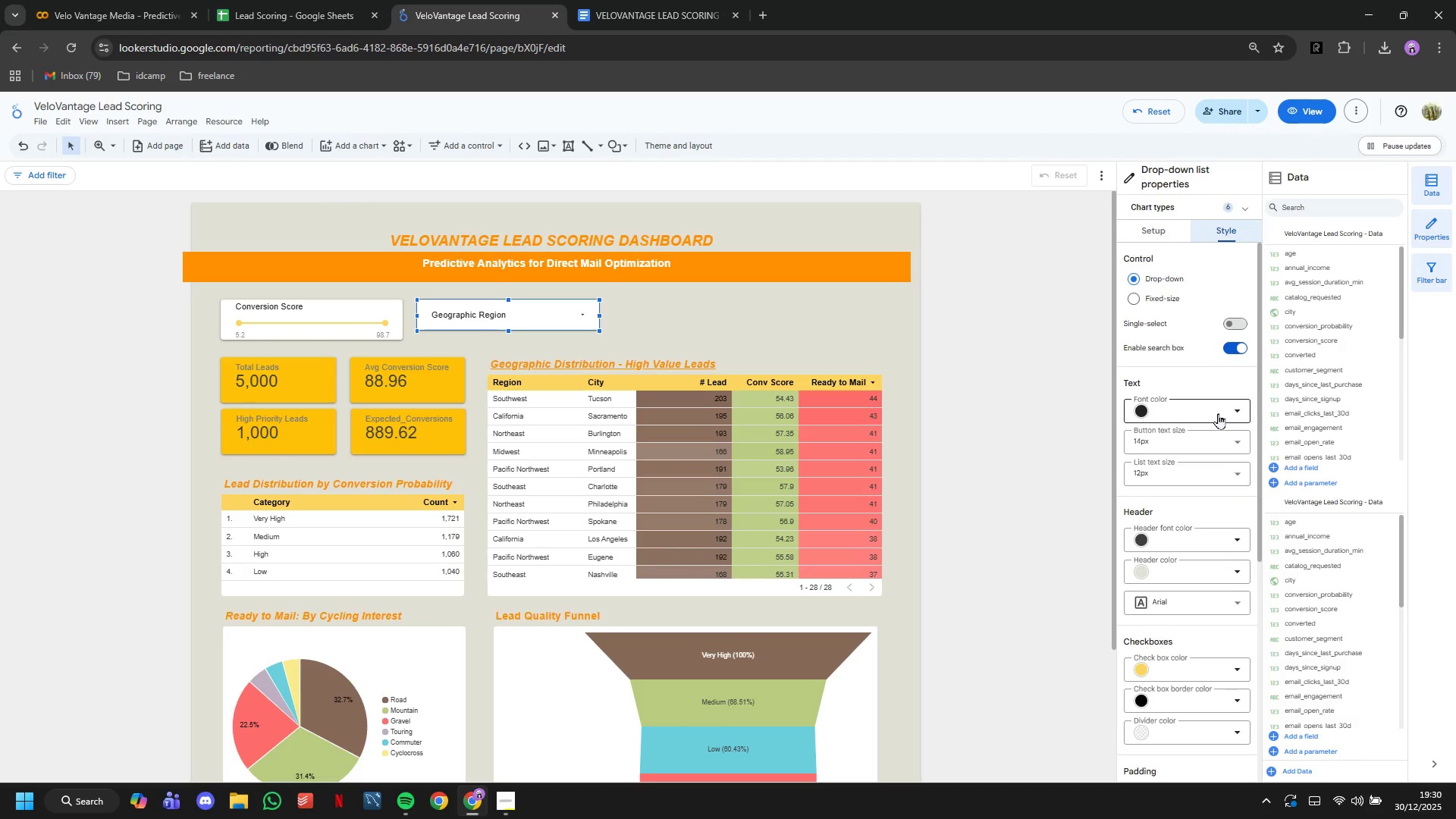 
scroll: coordinate [1216, 429], scroll_direction: down, amount: 1.0
 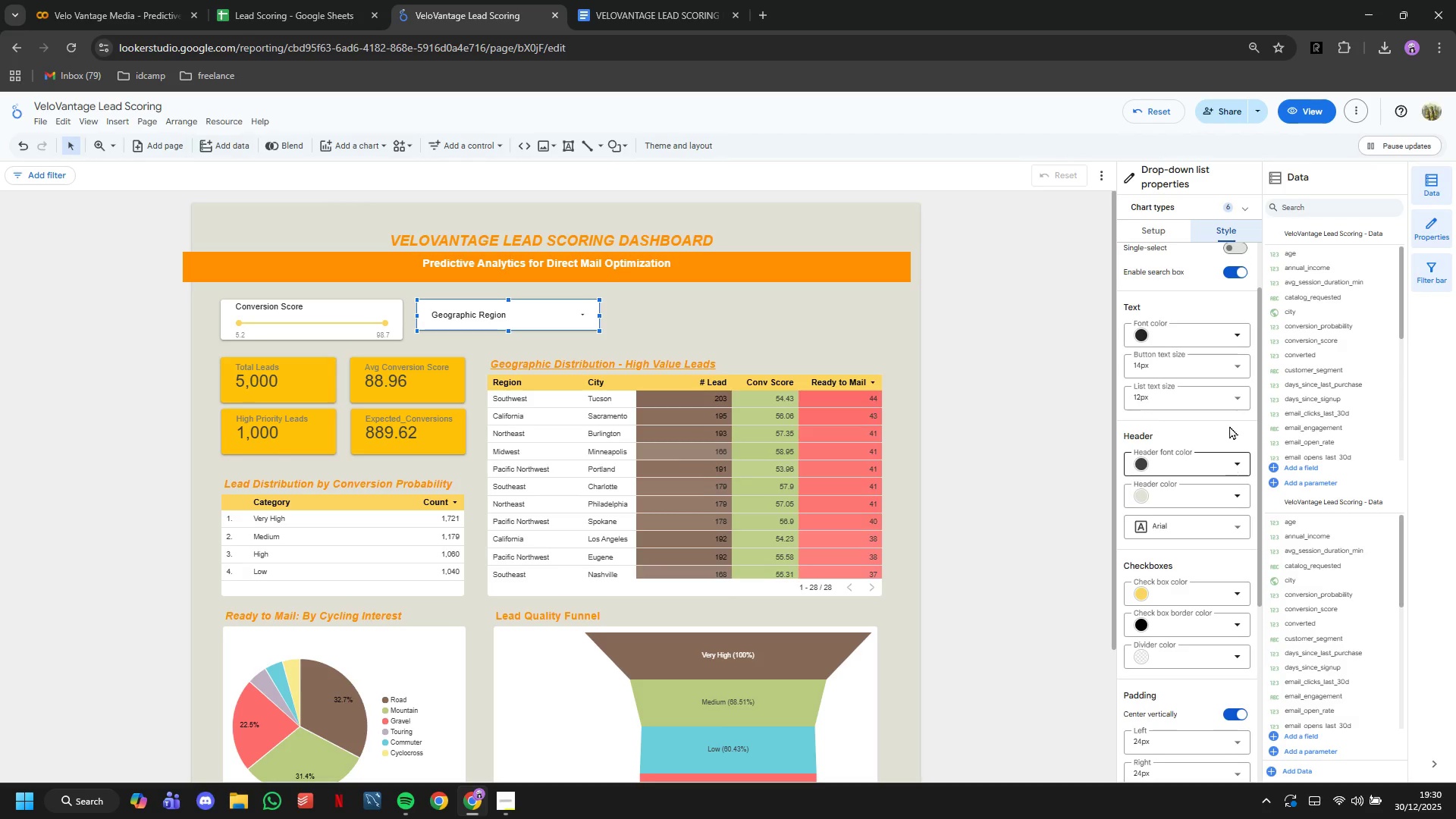 
left_click([1214, 338])
 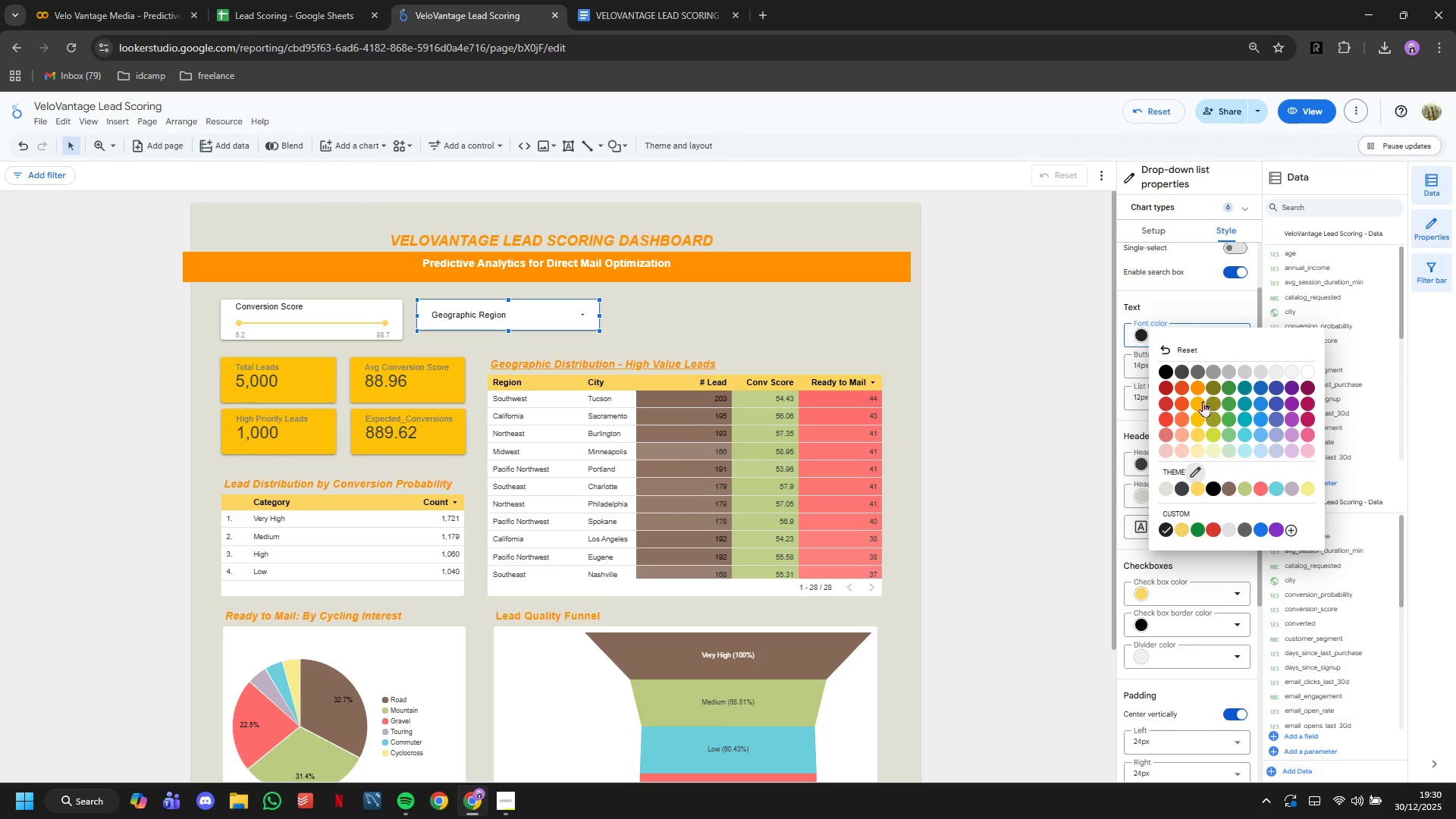 
left_click([1197, 387])
 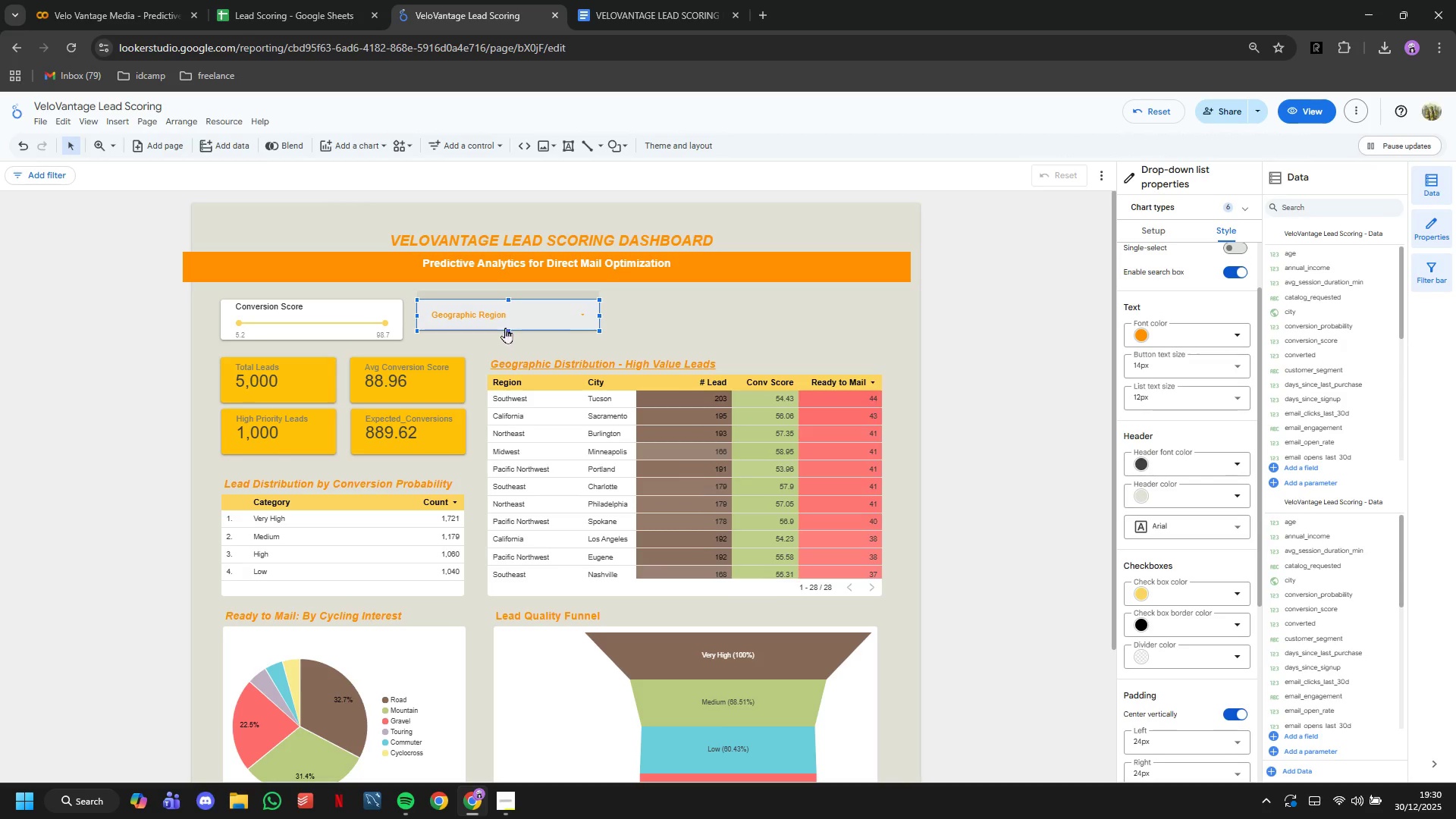 
left_click_drag(start_coordinate=[507, 328], to_coordinate=[507, 333])
 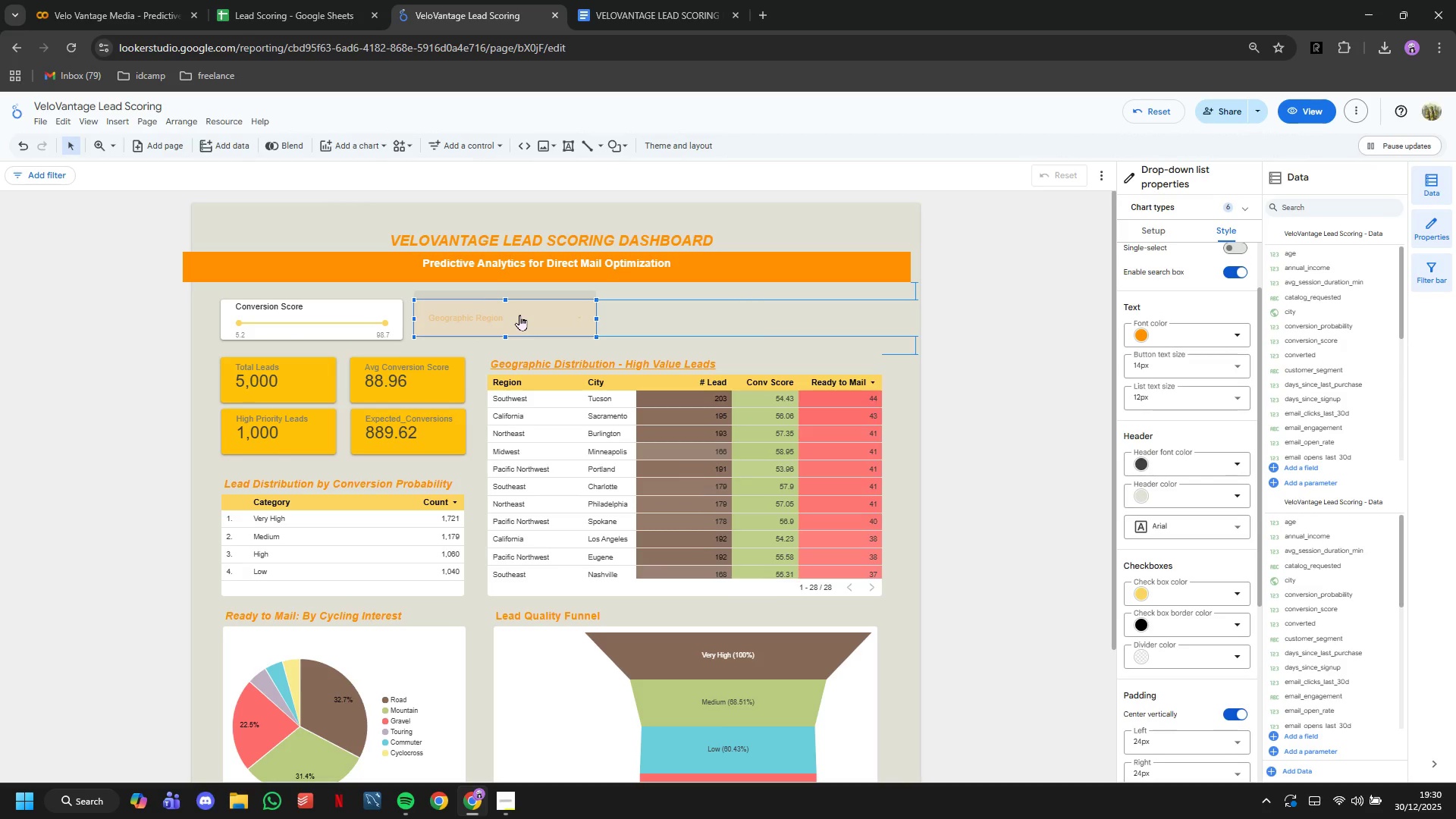 
left_click([695, 332])
 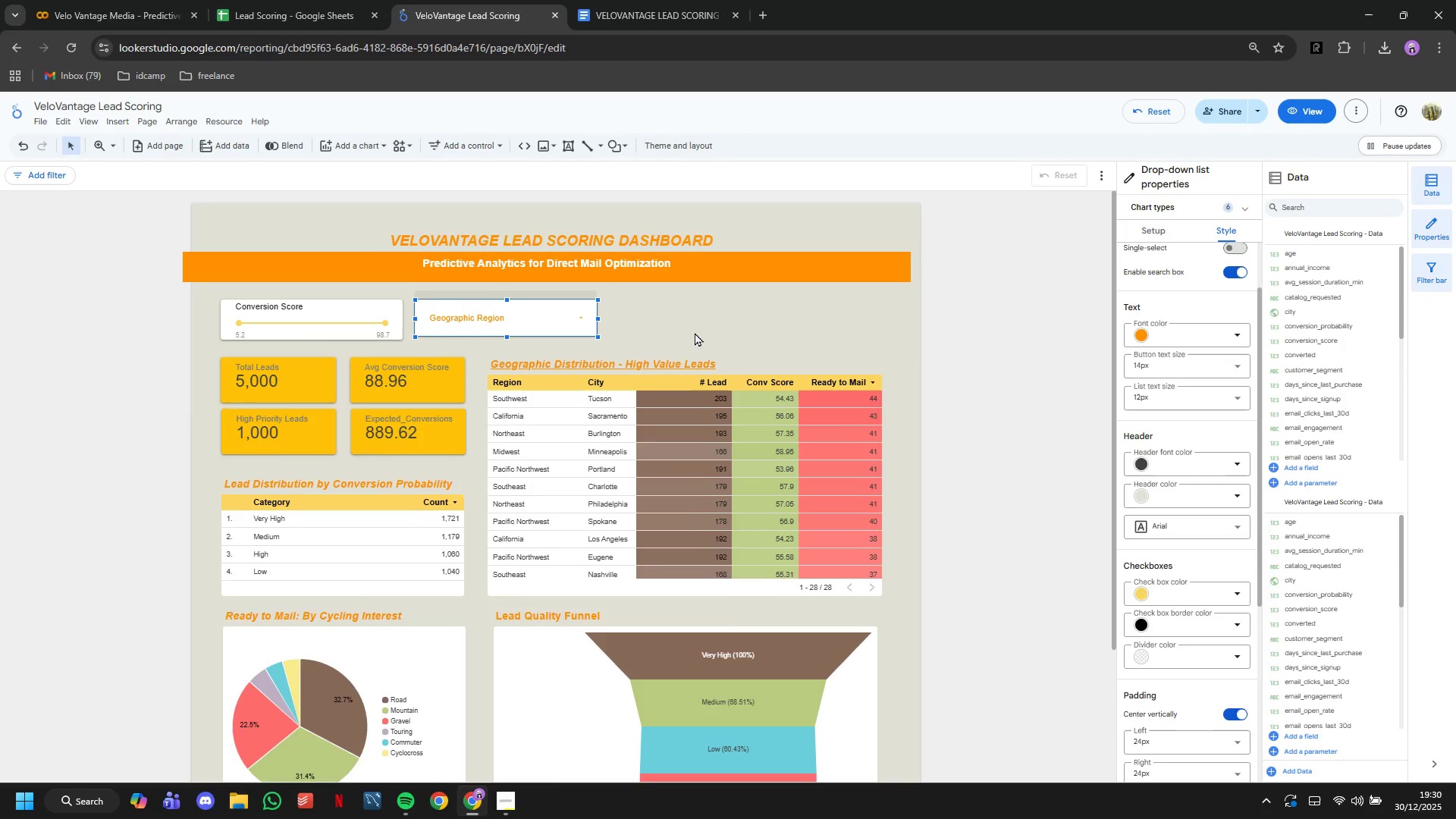 
scroll: coordinate [695, 337], scroll_direction: down, amount: 6.0
 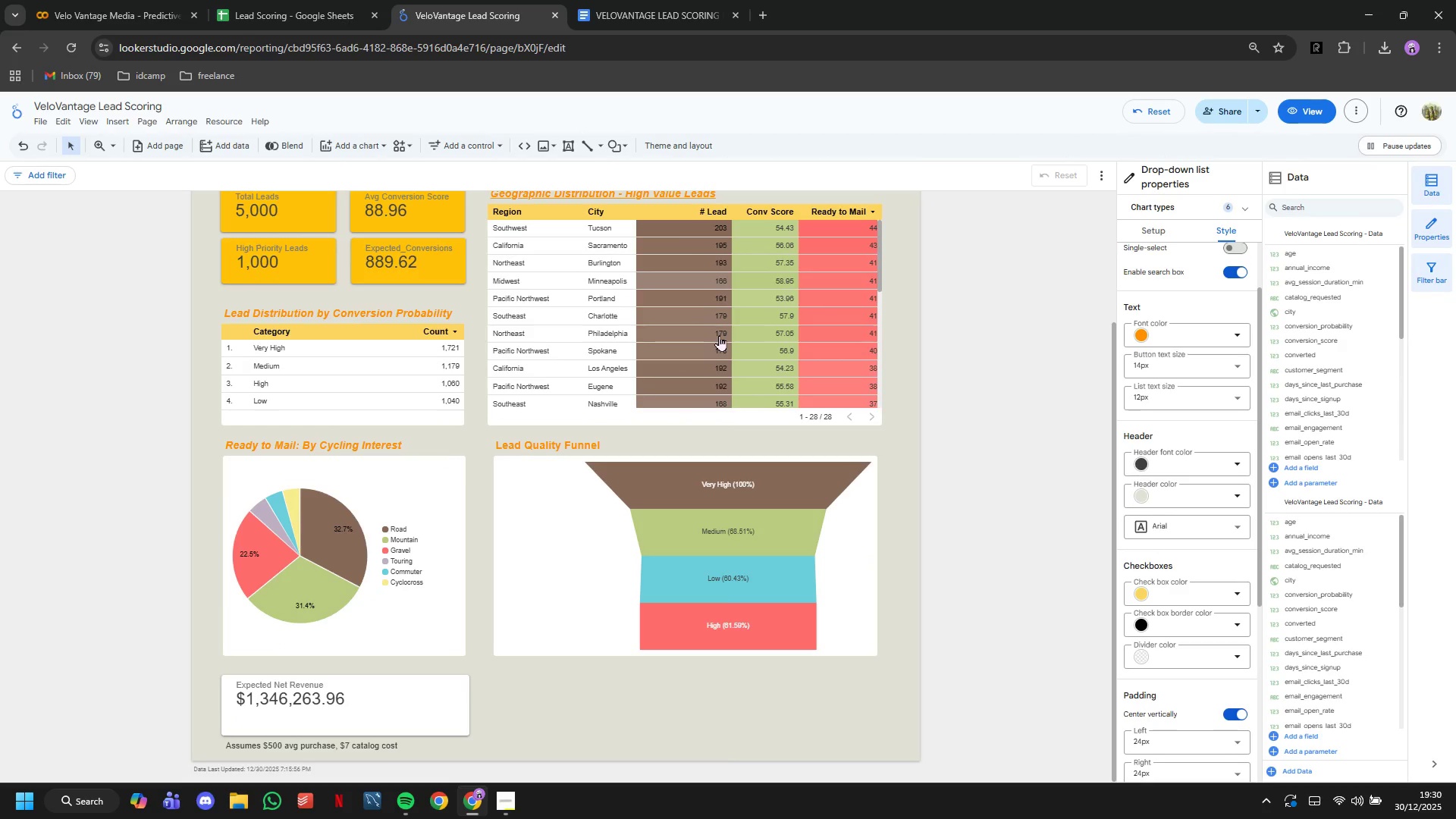 
scroll: coordinate [927, 554], scroll_direction: up, amount: 13.0
 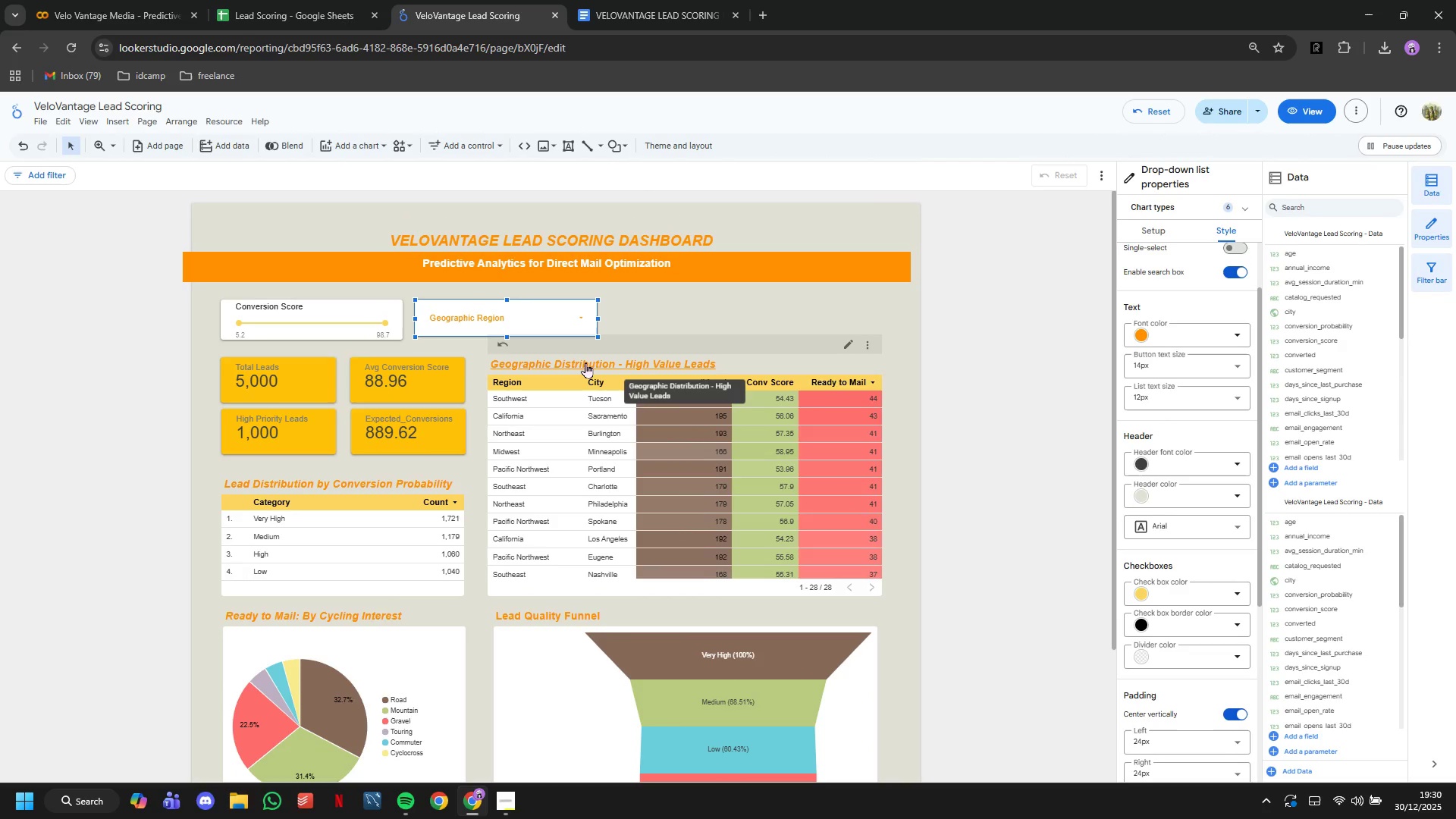 
key(Control+C)
 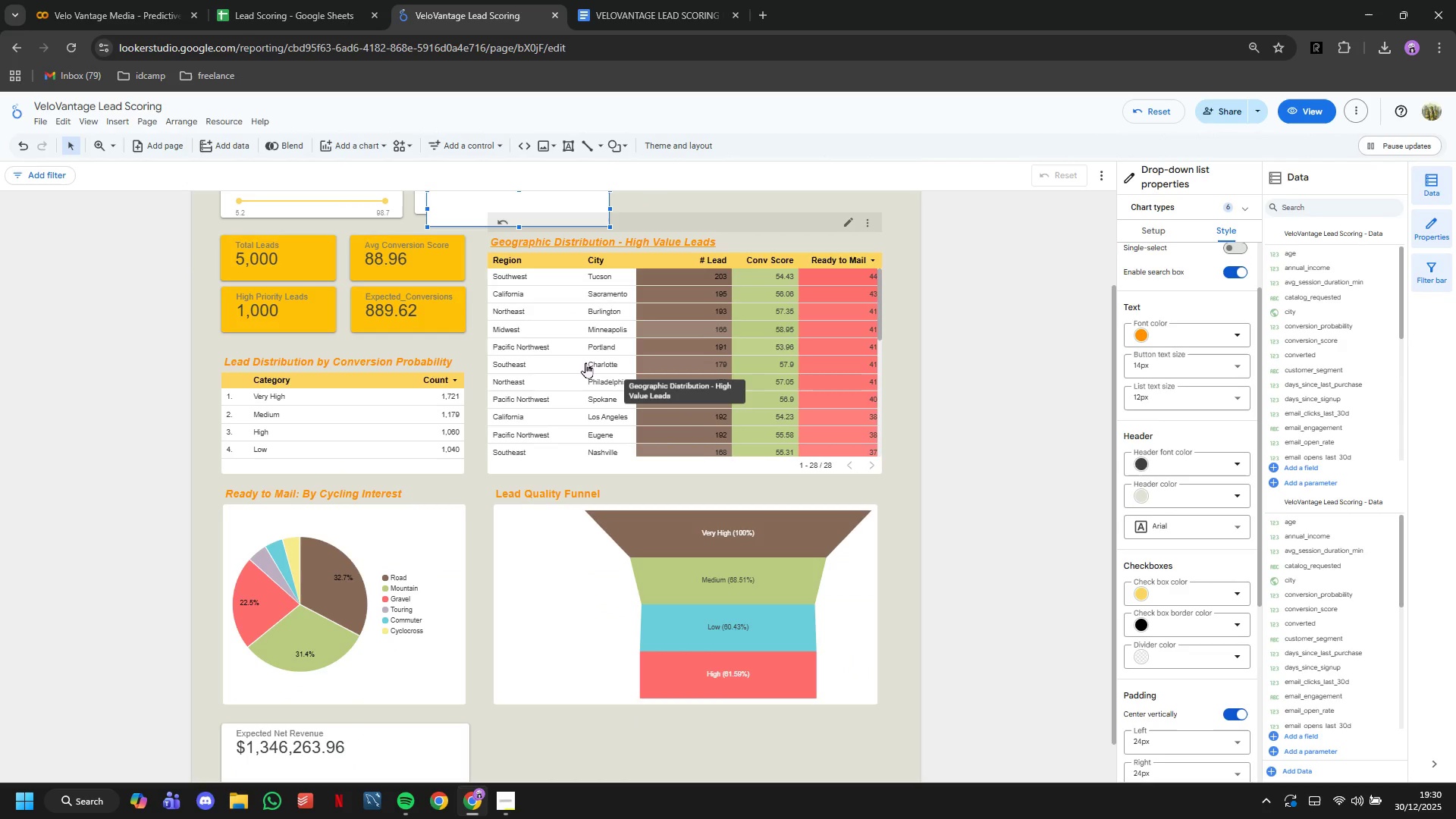 
key(Control+V)
 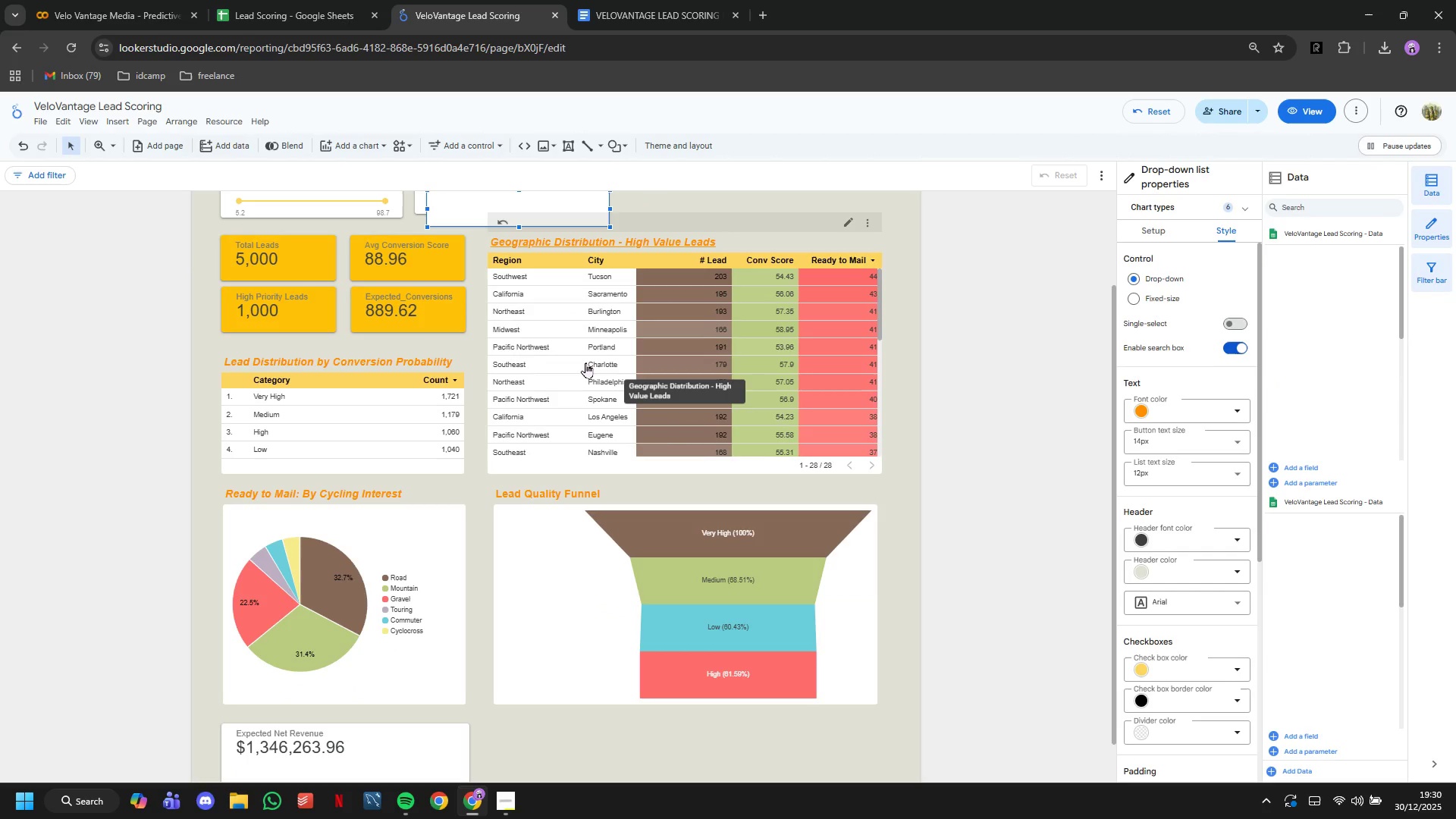 
scroll: coordinate [1044, 509], scroll_direction: up, amount: 18.0
 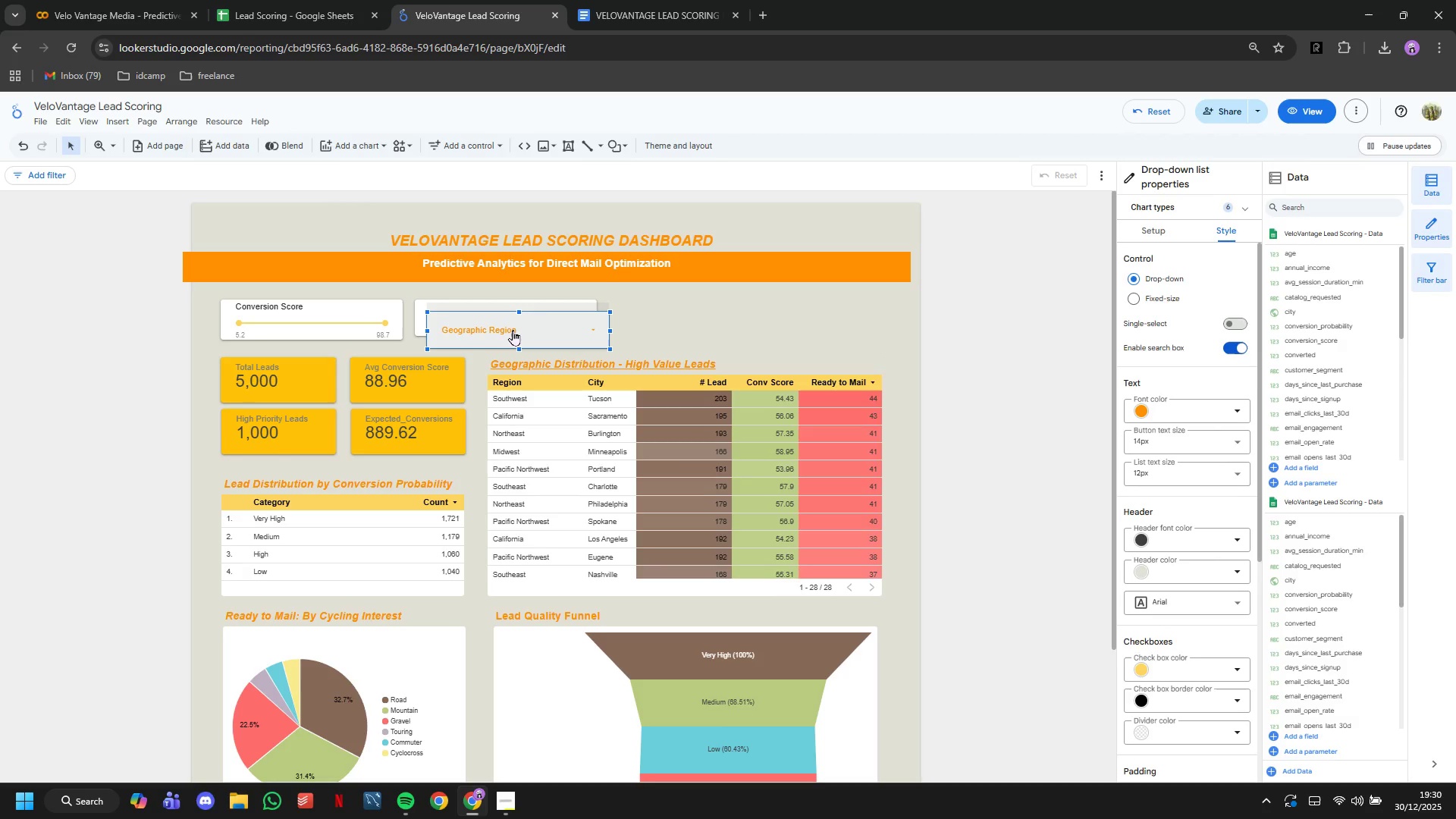 
left_click_drag(start_coordinate=[513, 328], to_coordinate=[694, 316])
 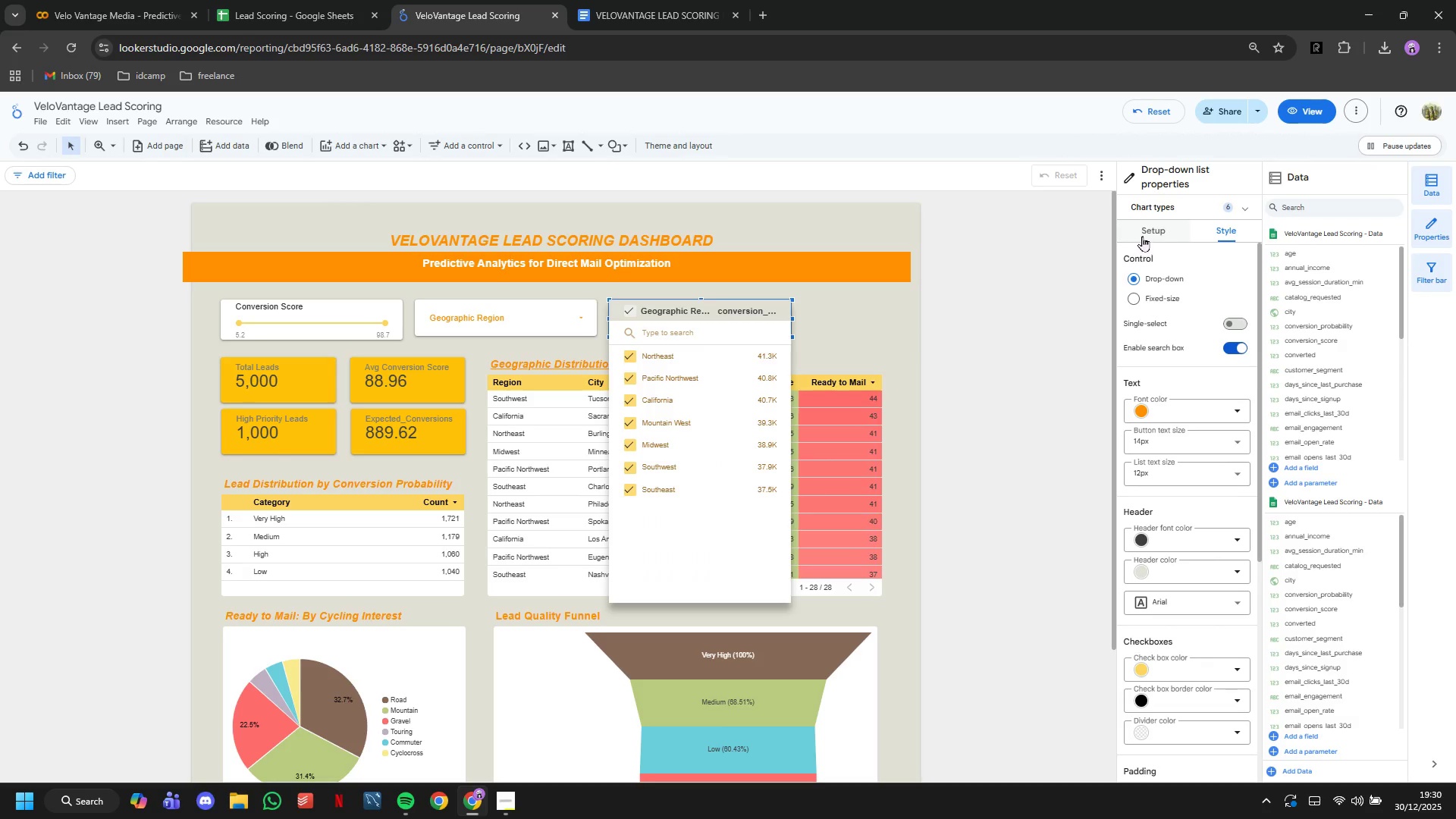 
left_click([1142, 236])
 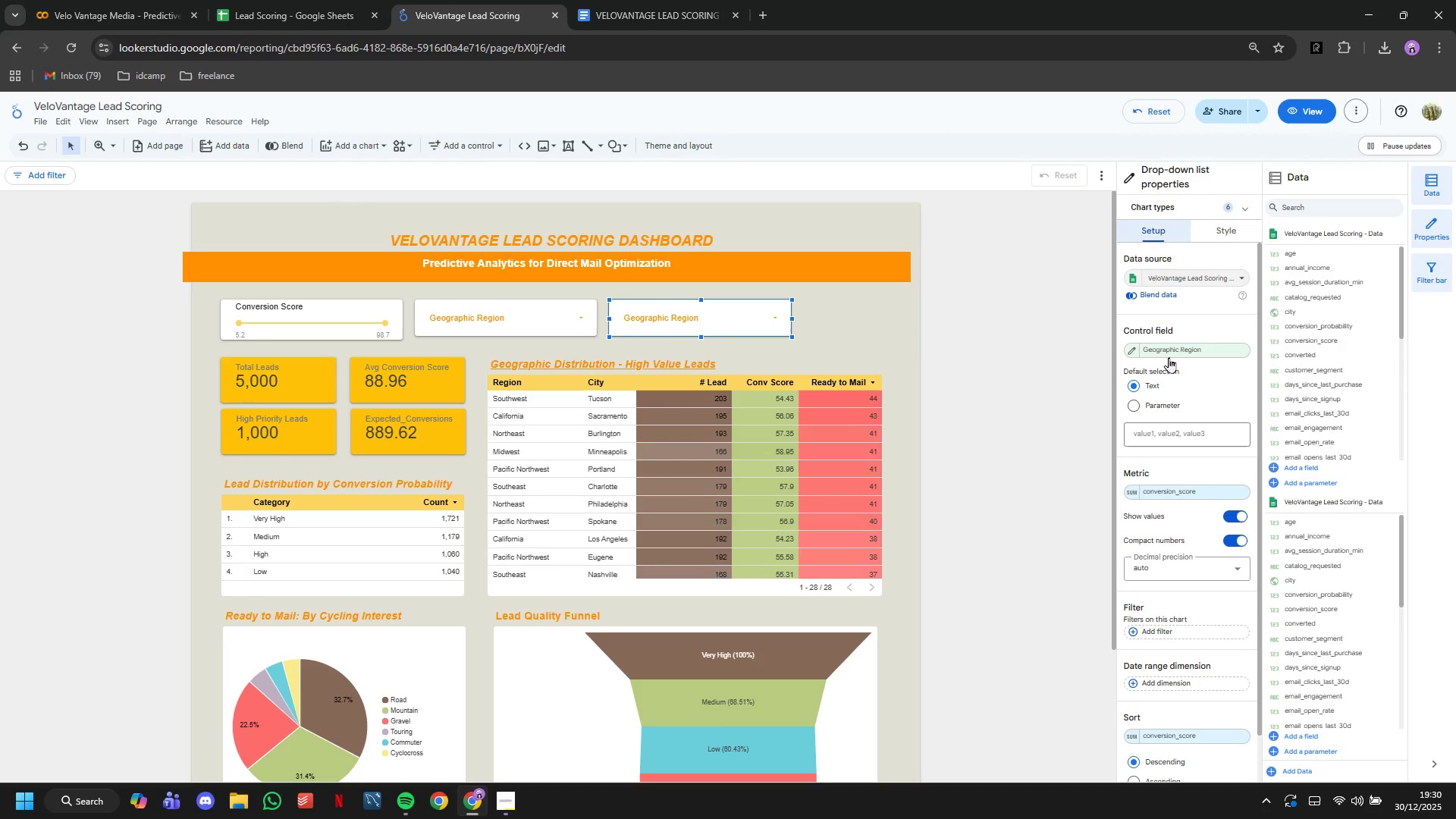 
left_click([1169, 357])
 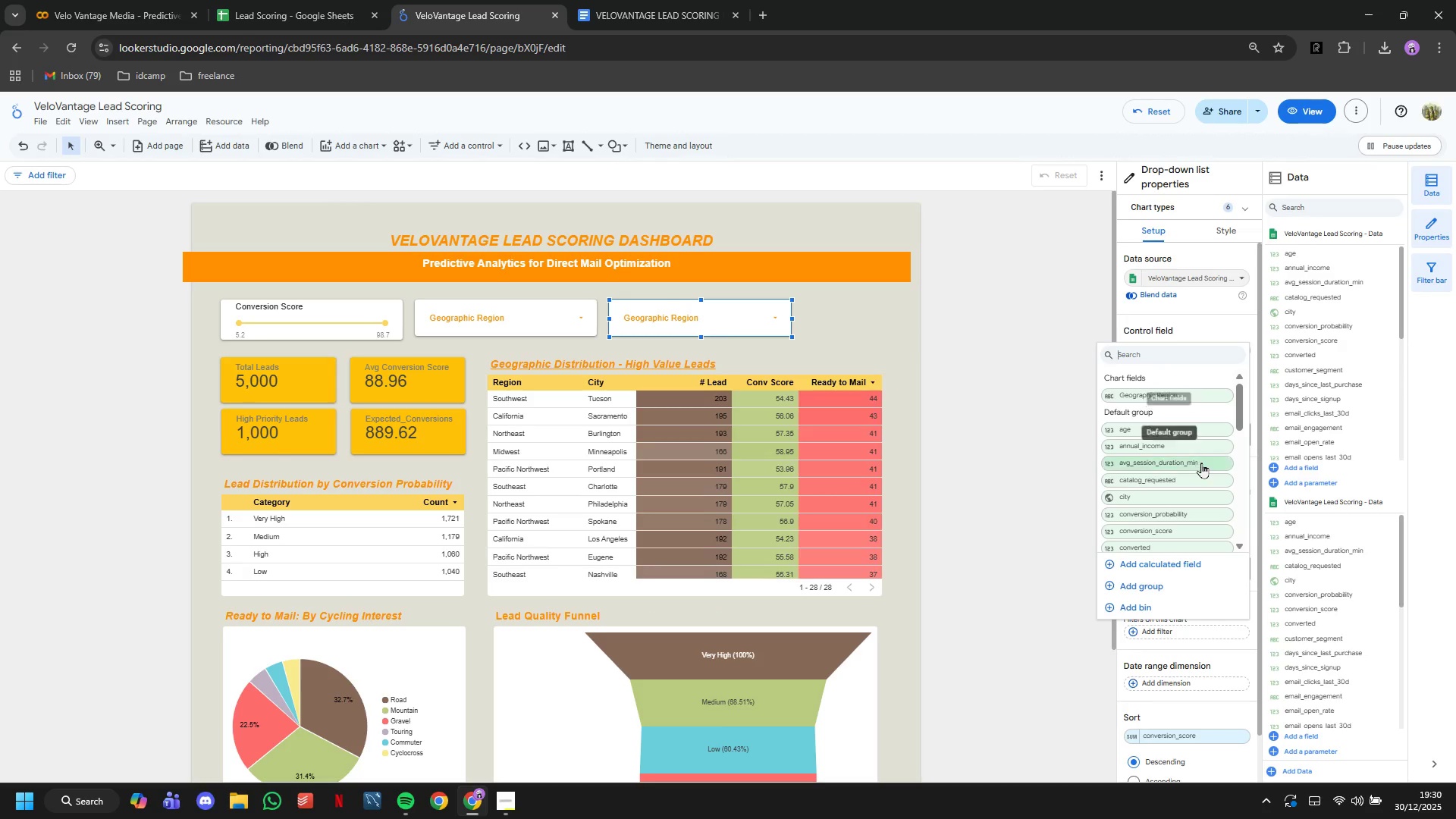 
scroll: coordinate [1202, 465], scroll_direction: down, amount: 4.0
 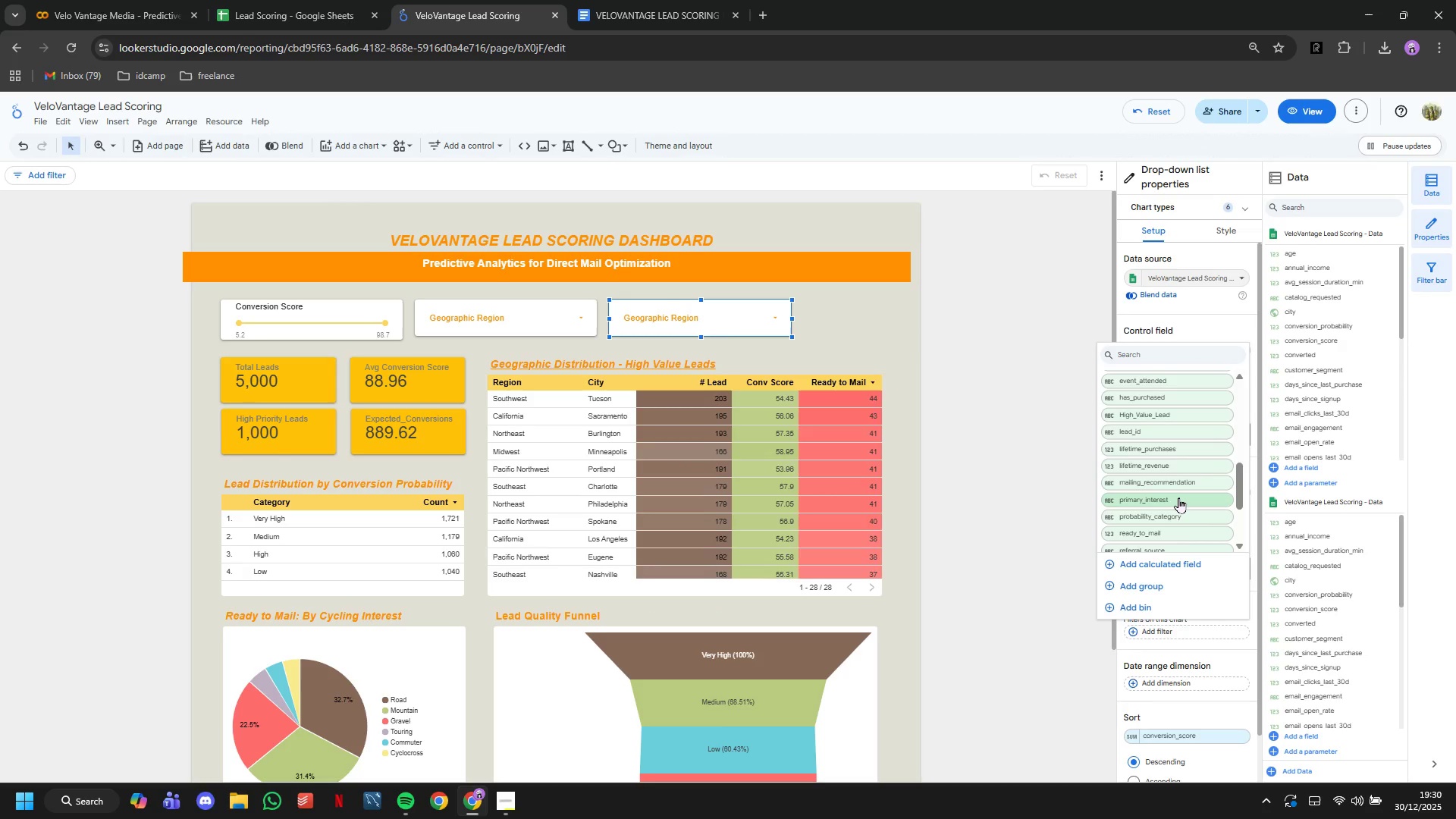 
left_click([1178, 499])
 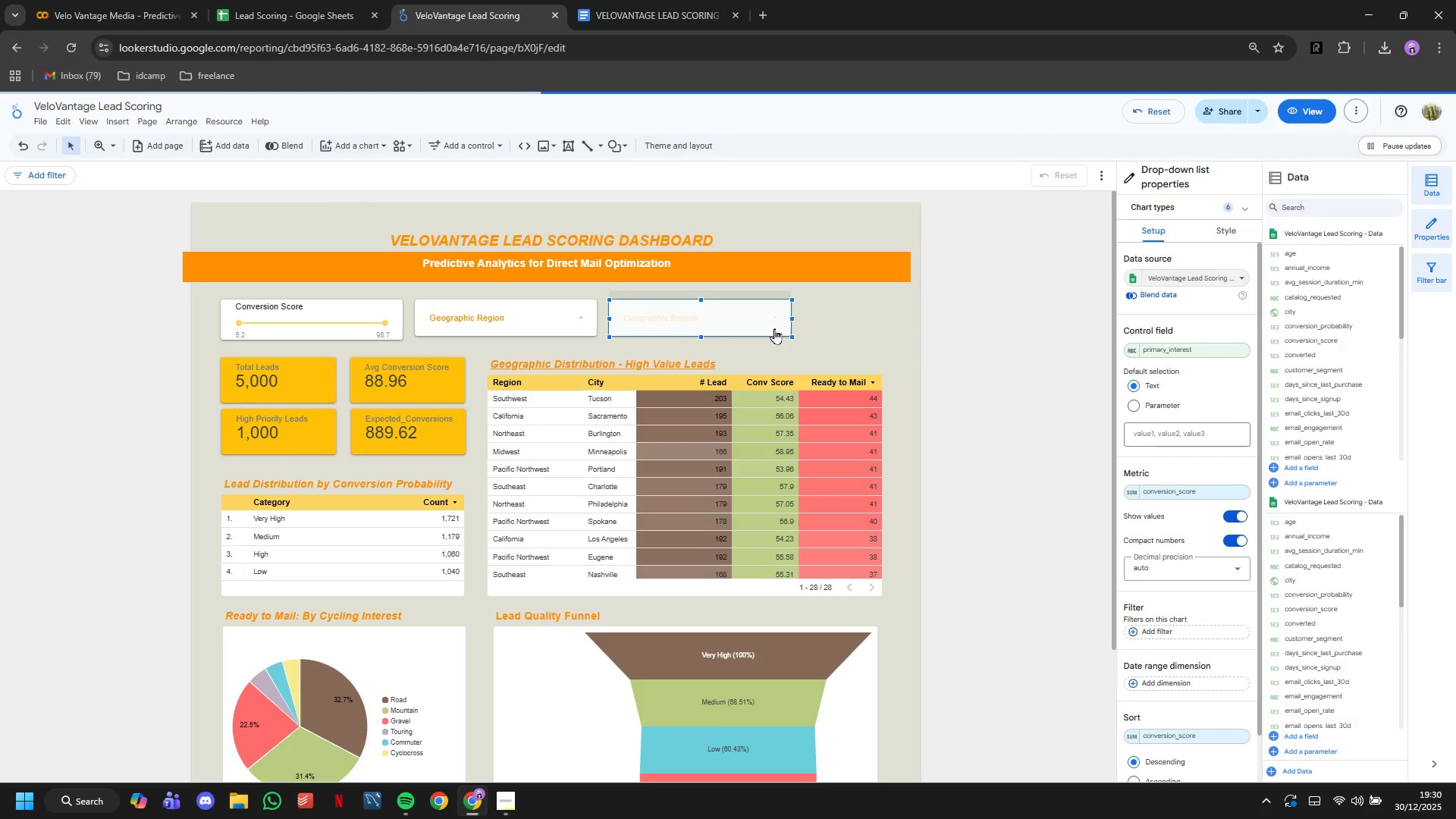 
left_click([774, 322])
 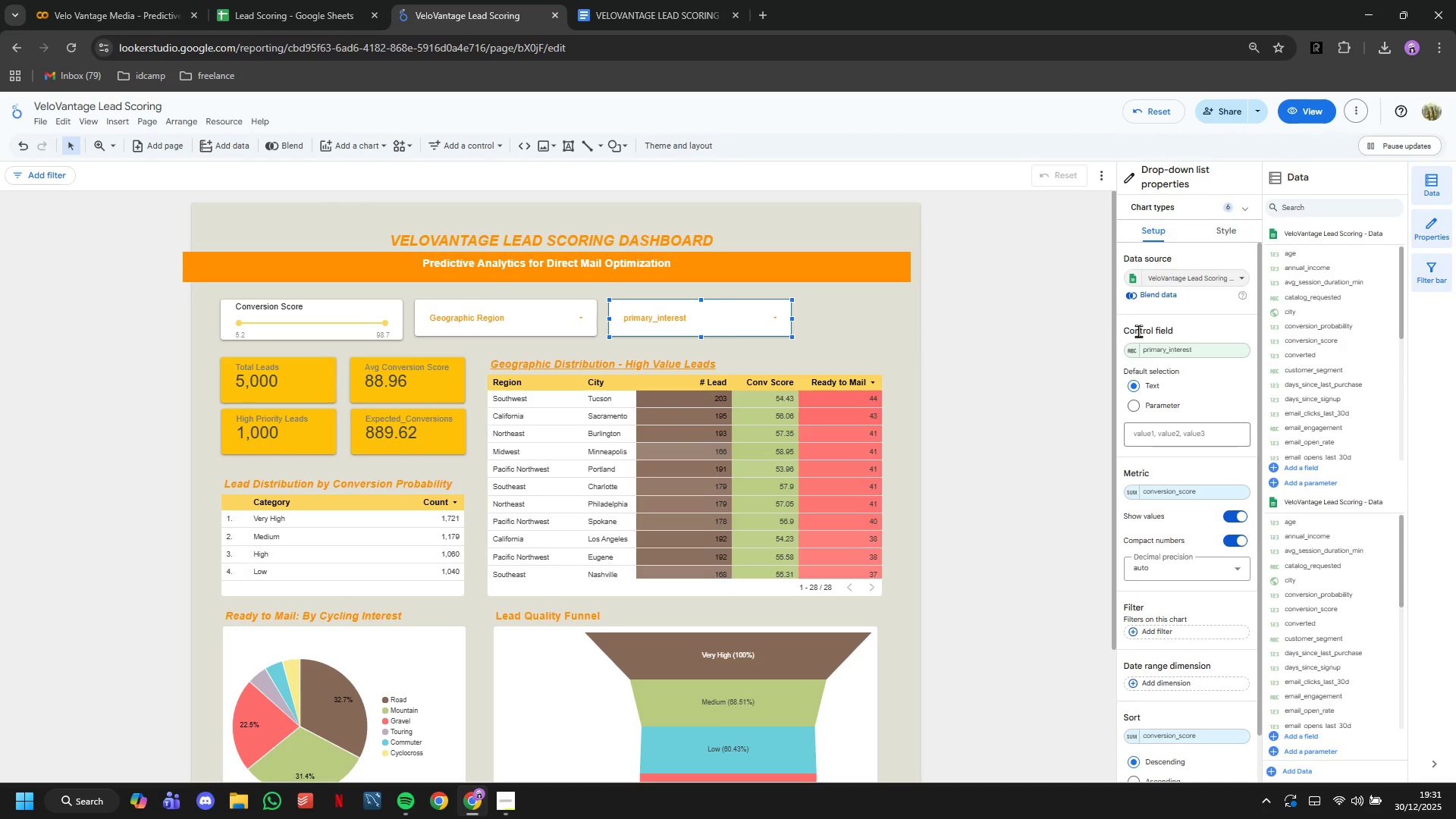 
left_click([1134, 352])
 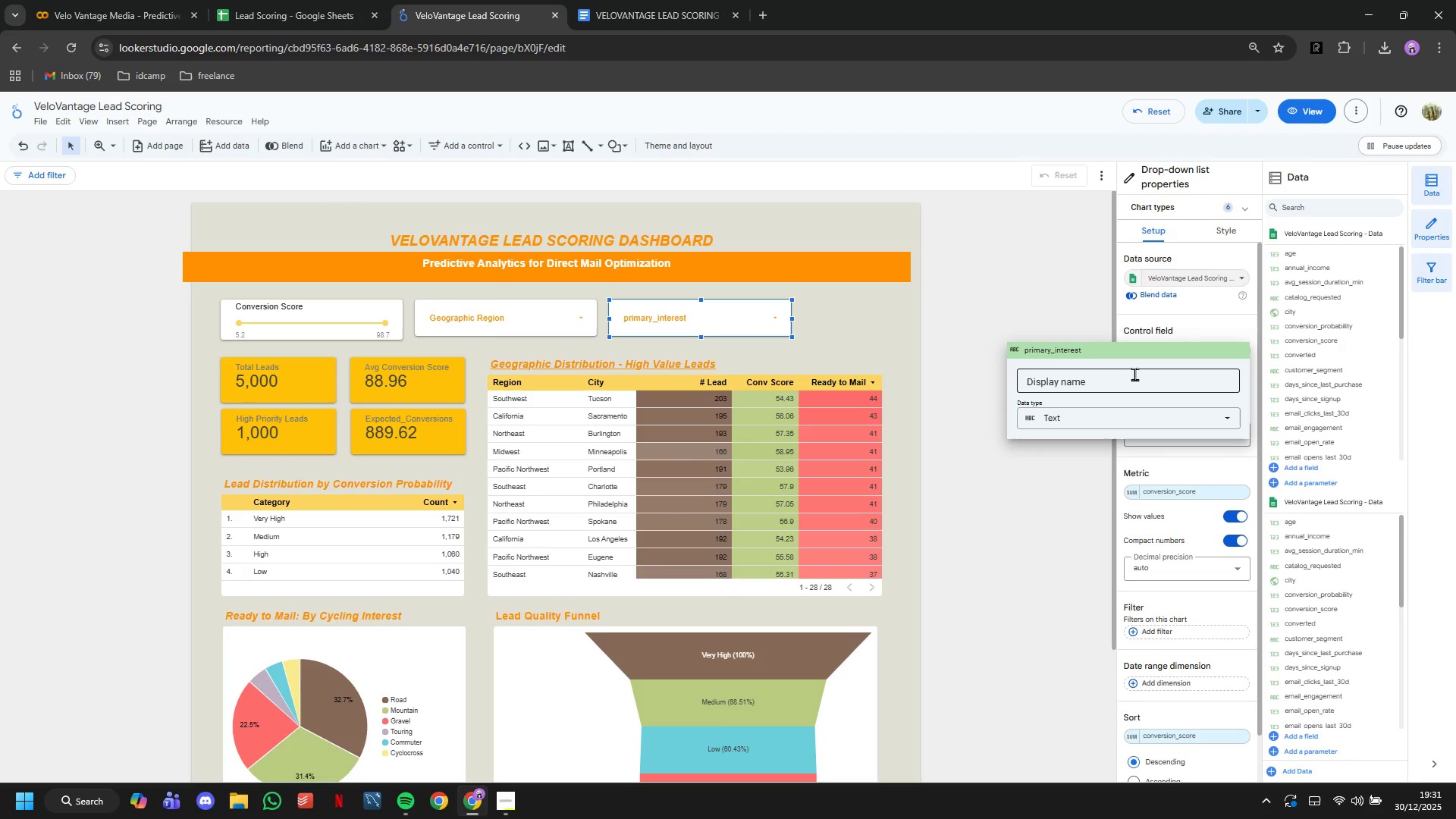 
left_click([1134, 374])
 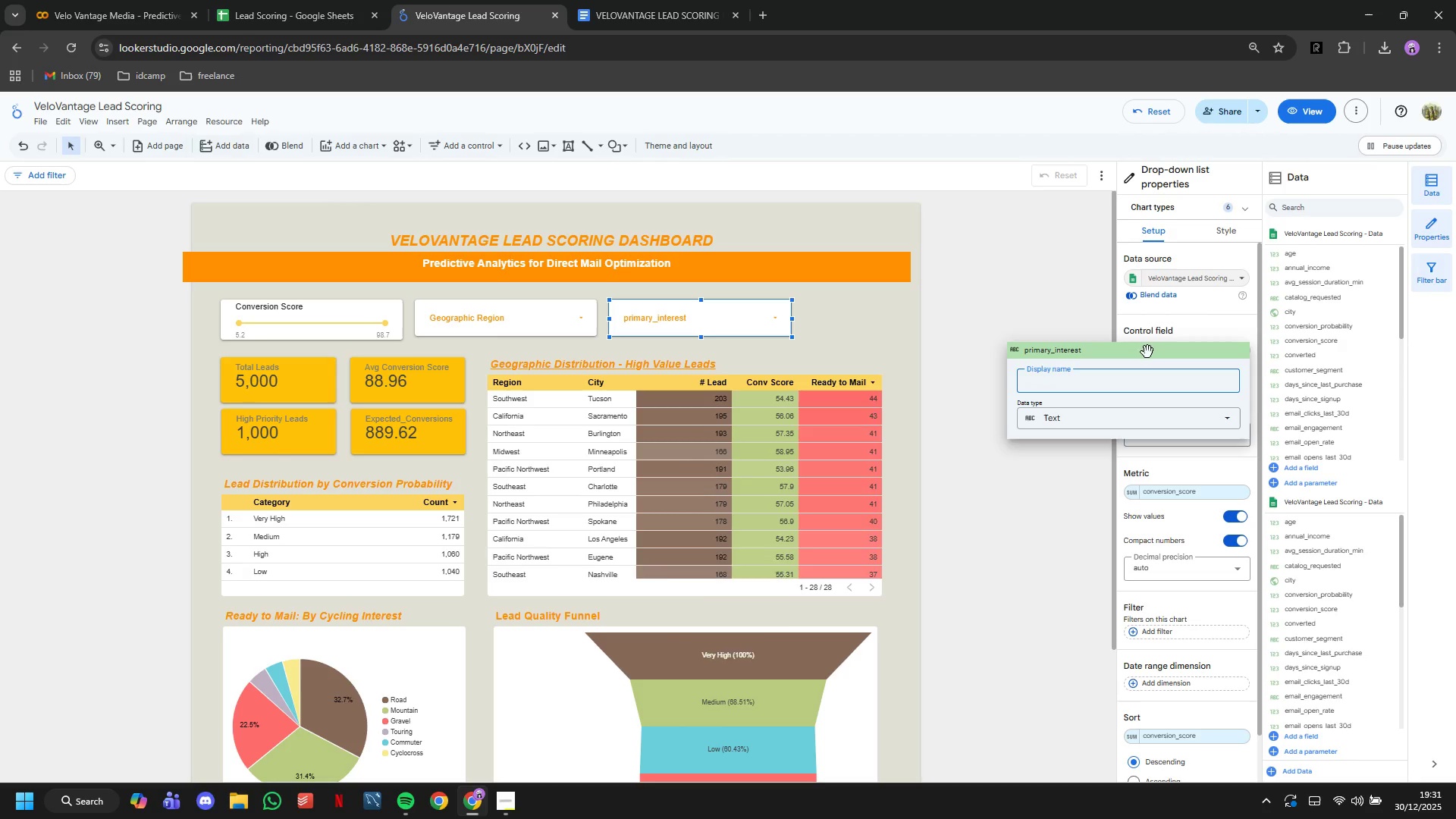 
type(Primary Interest)
 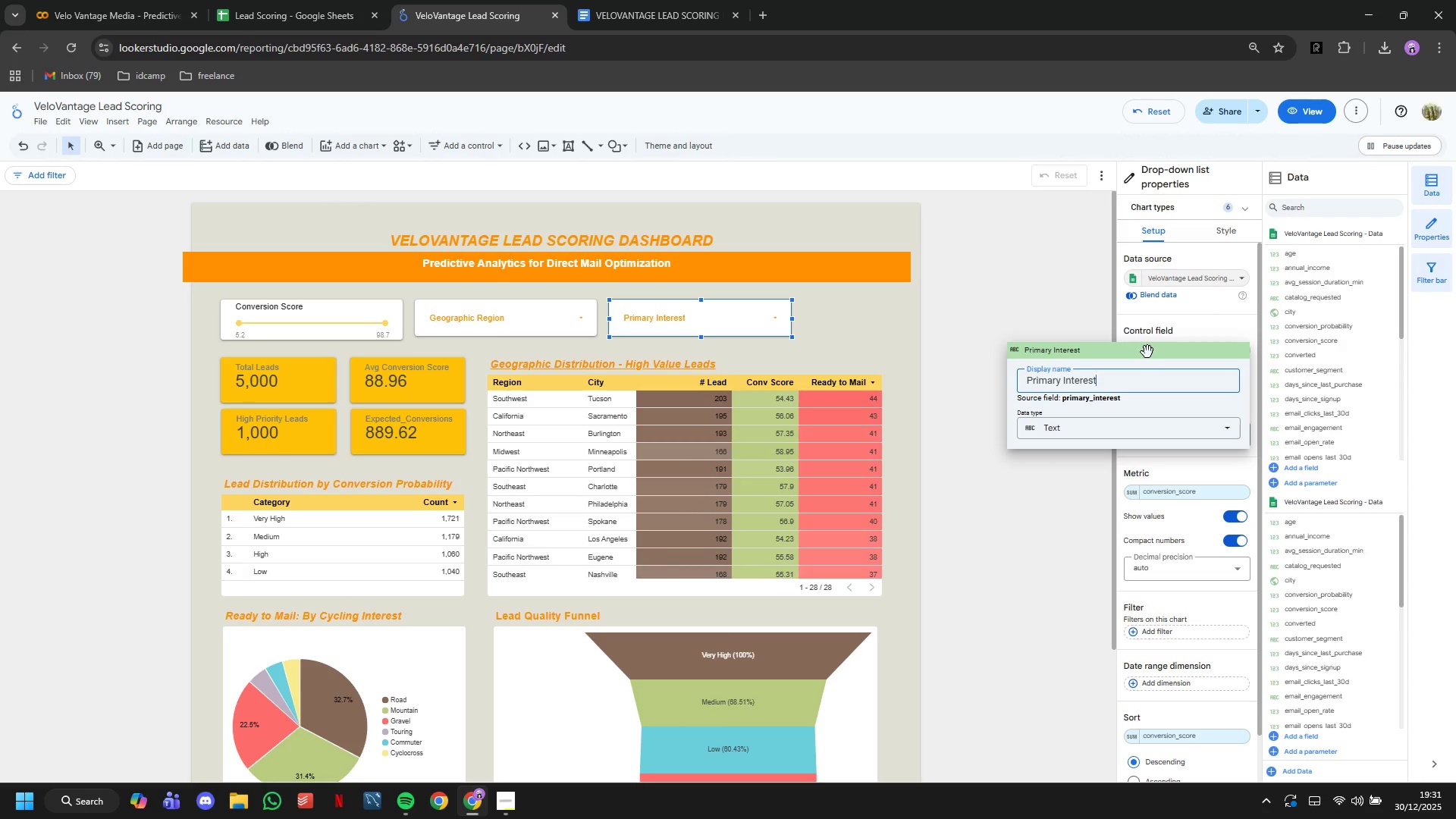 
left_click([932, 352])
 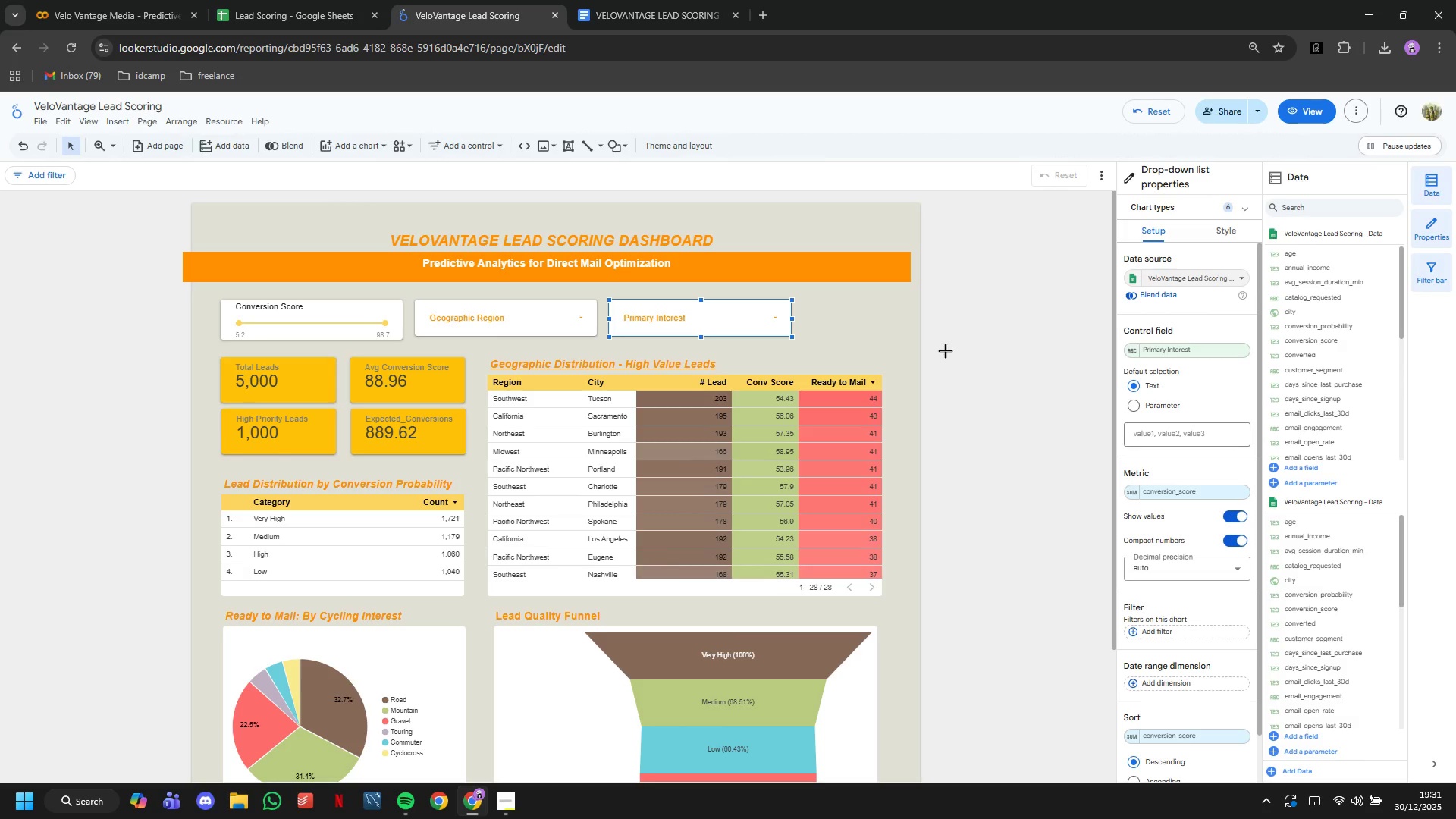 
left_click_drag(start_coordinate=[945, 350], to_coordinate=[228, 300])
 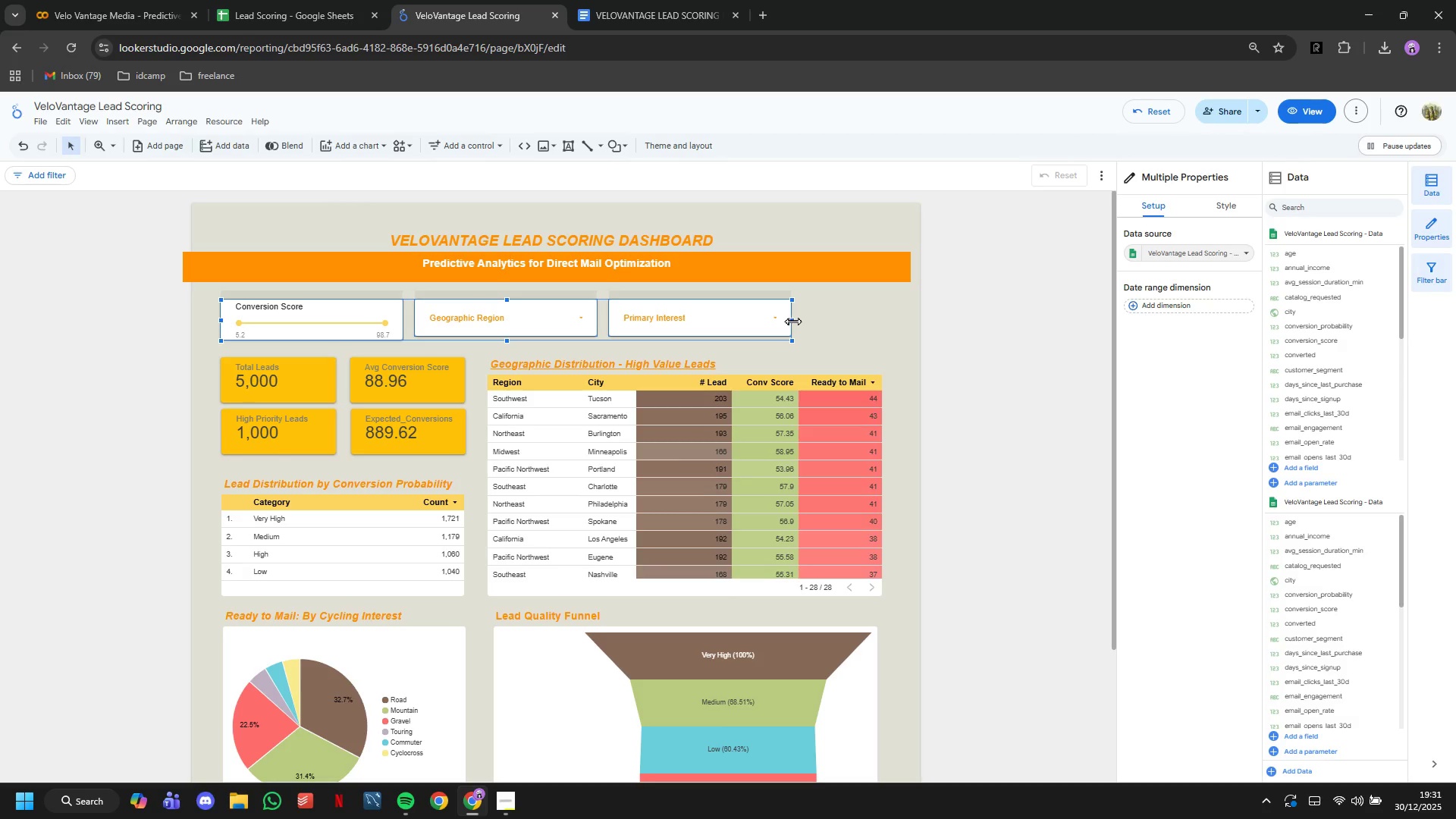 
left_click_drag(start_coordinate=[792, 322], to_coordinate=[709, 323])
 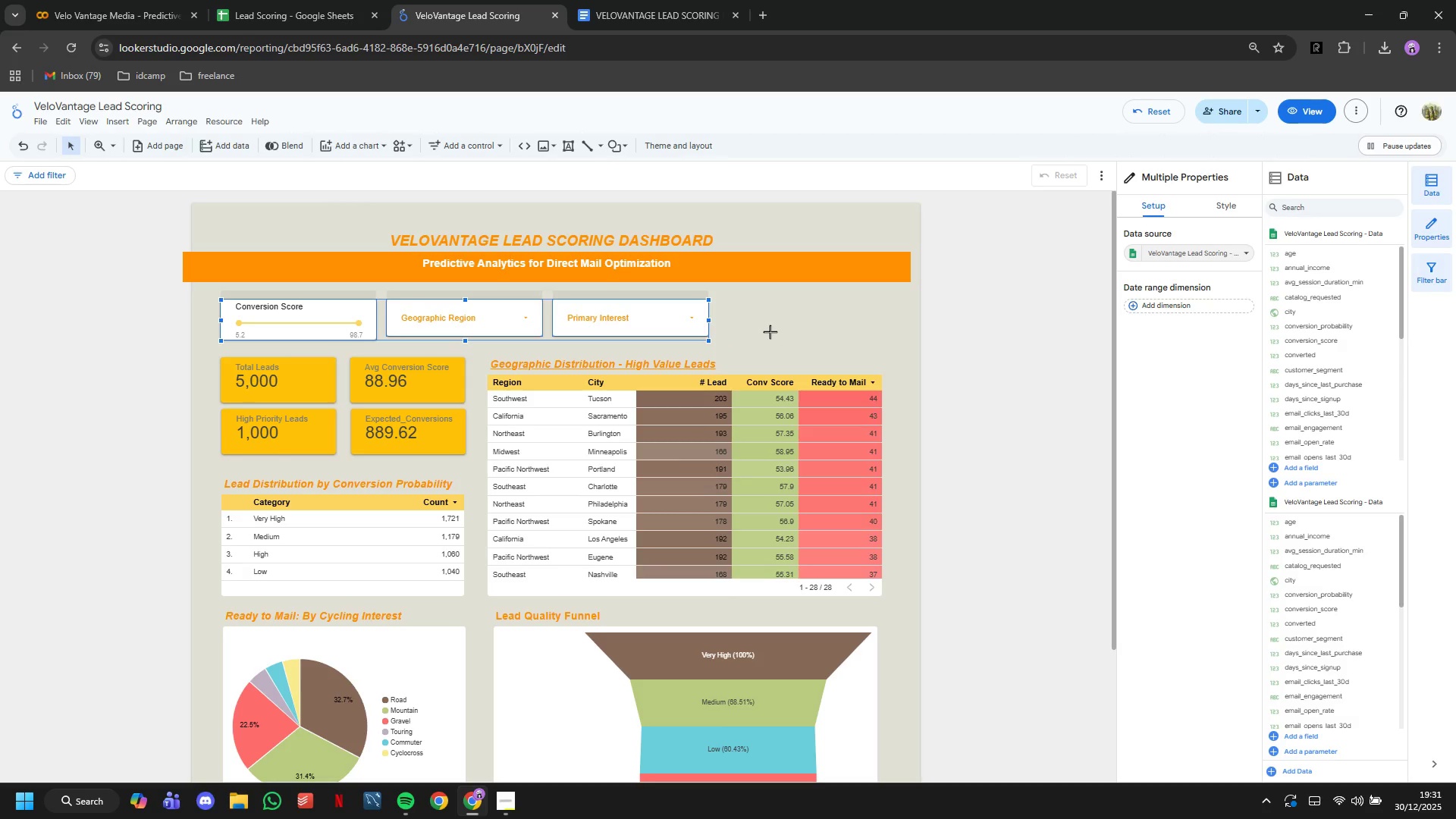 
left_click([770, 331])
 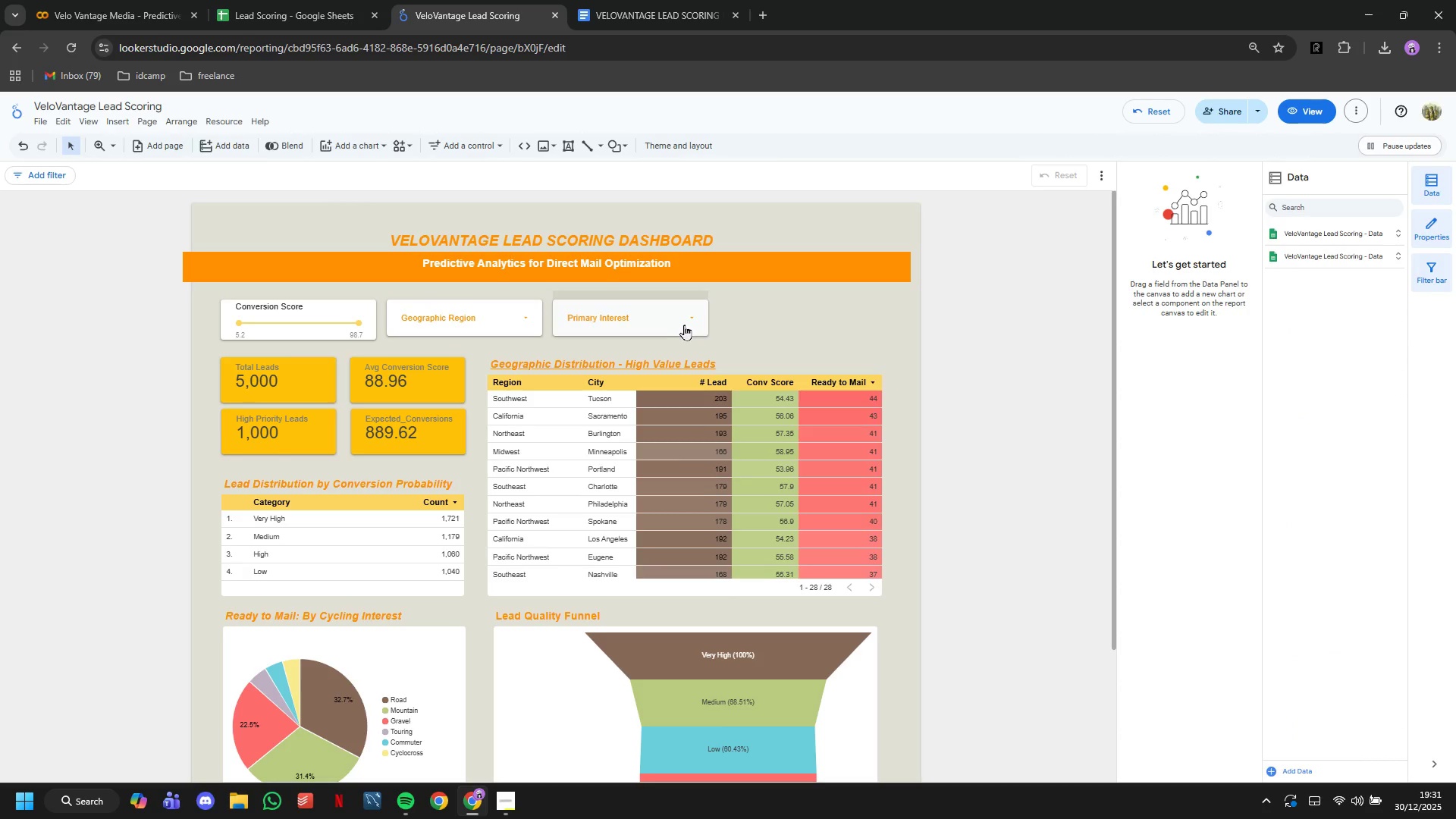 
left_click([682, 325])
 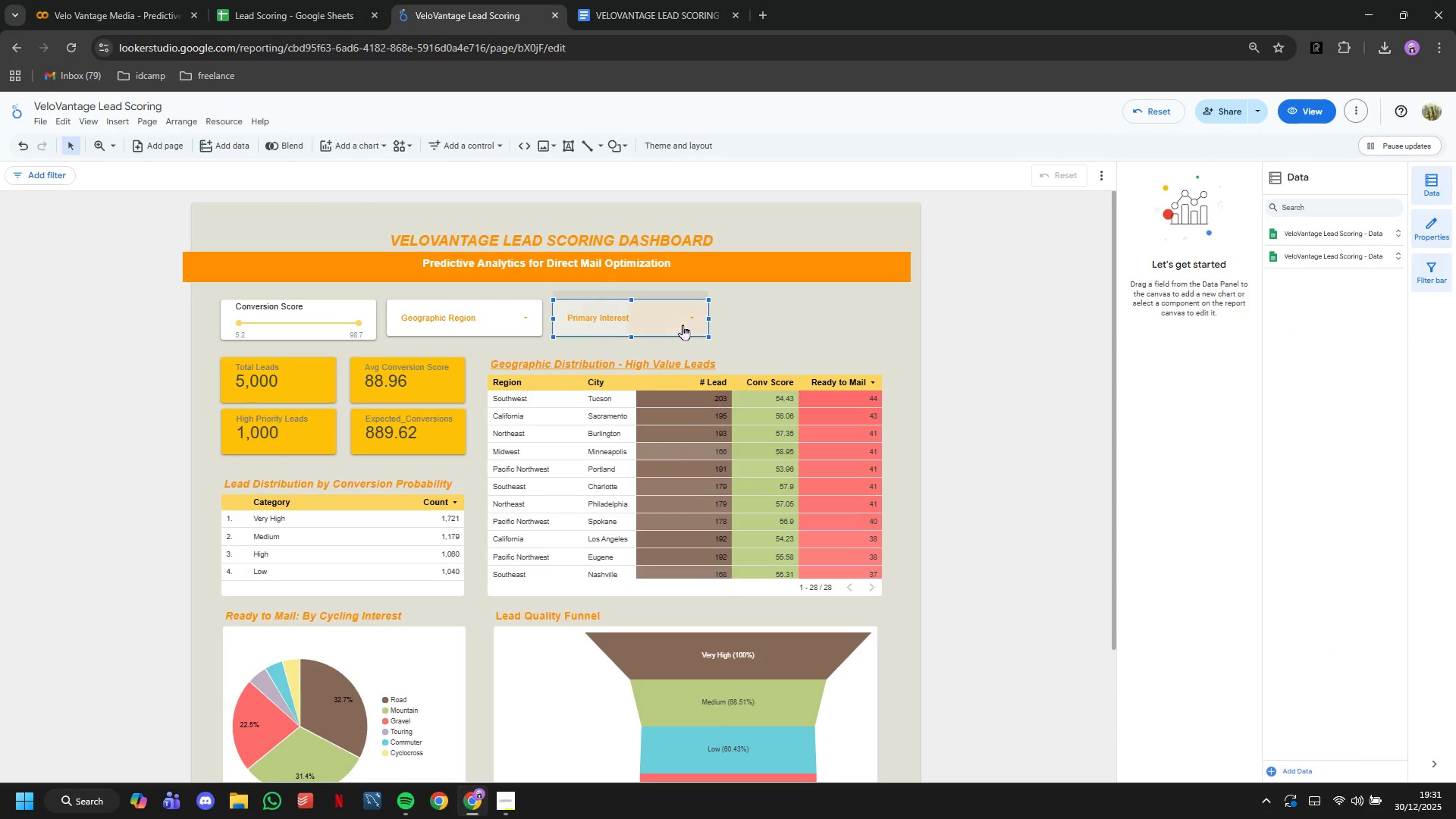 
key(Control+C)
 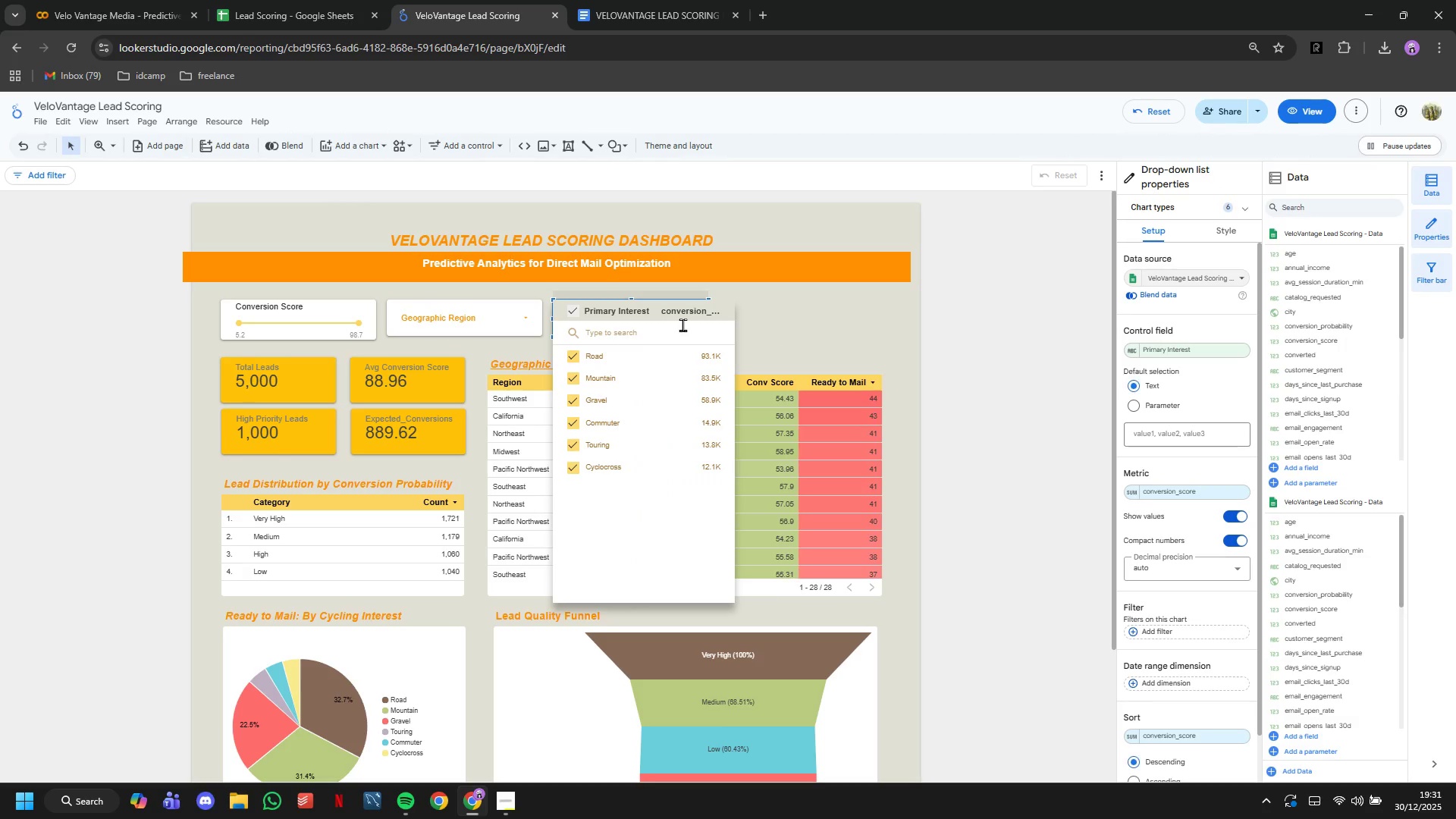 
key(Control+V)
 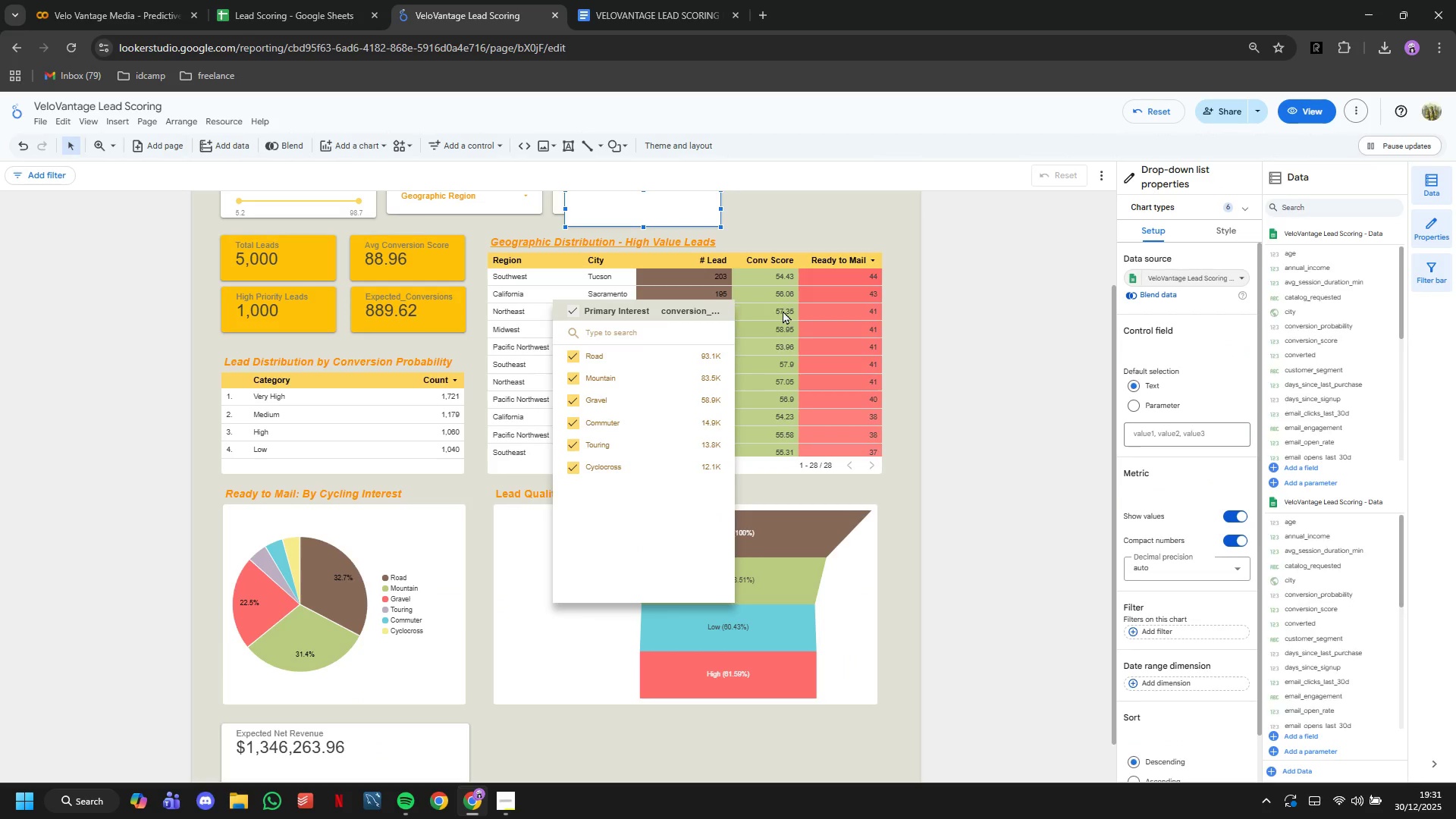 
scroll: coordinate [1003, 332], scroll_direction: up, amount: 12.0
 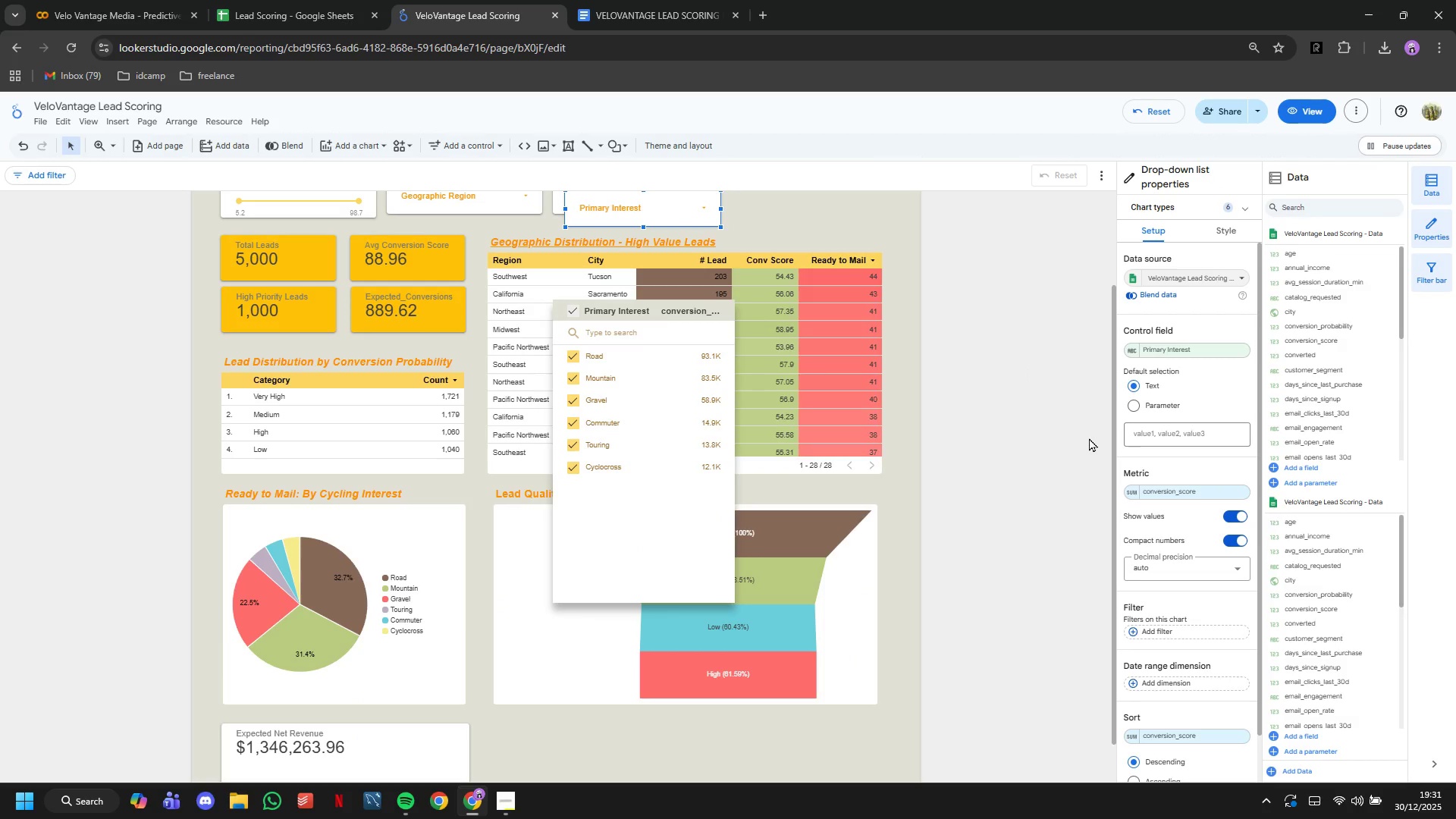 
scroll: coordinate [1089, 438], scroll_direction: up, amount: 2.0
 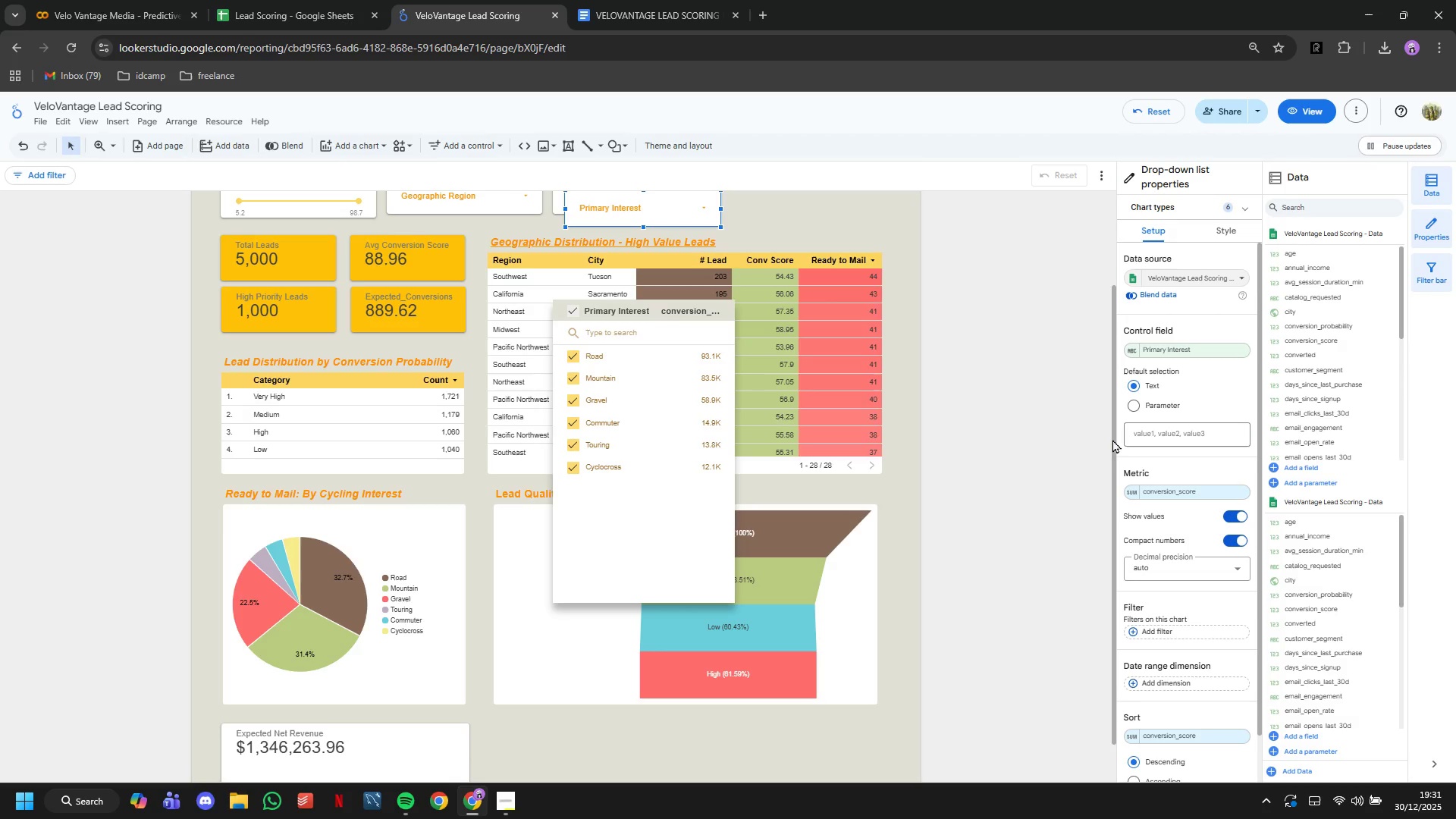 
left_click_drag(start_coordinate=[1112, 439], to_coordinate=[1087, 349])
 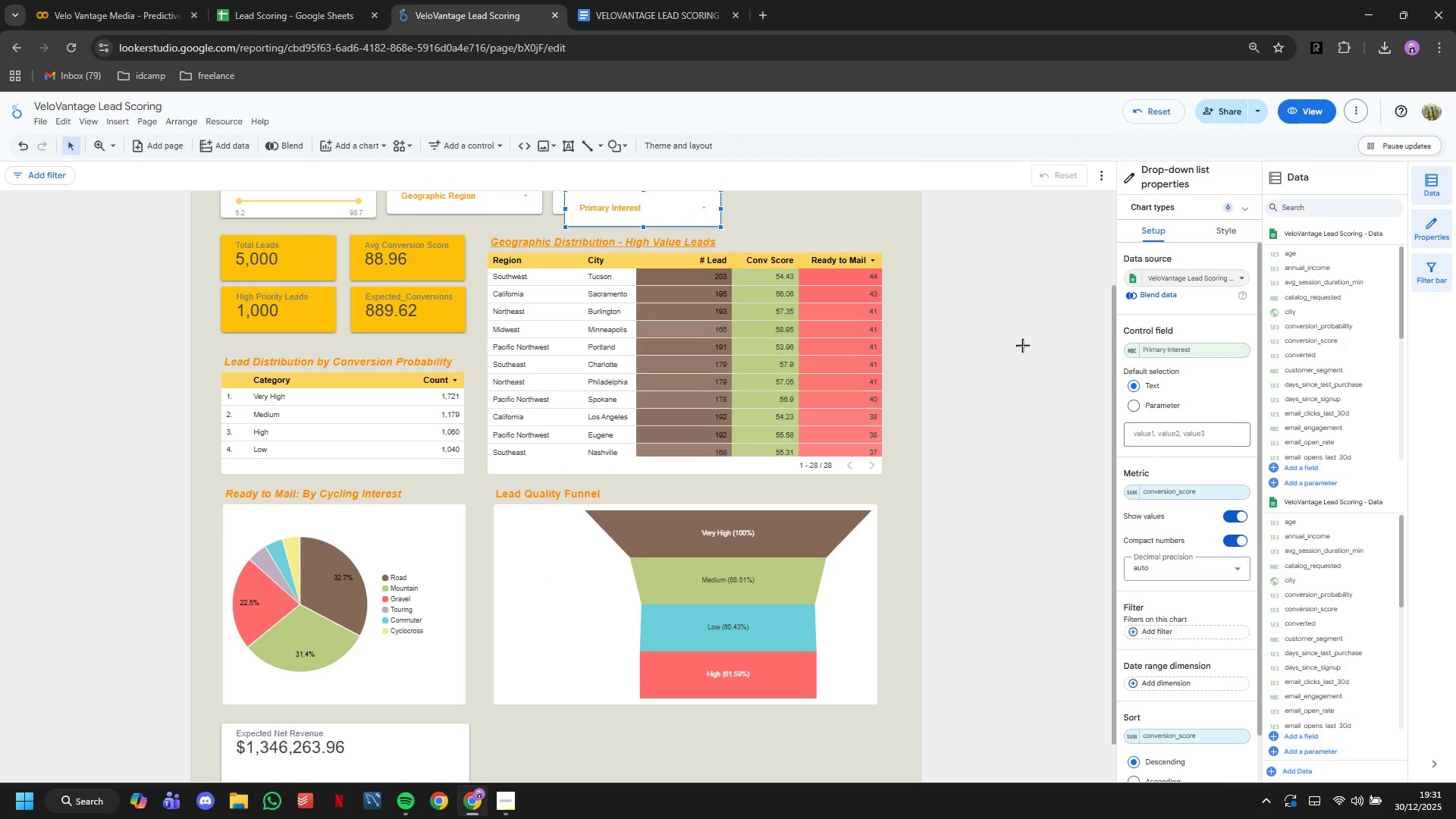 
left_click([1022, 345])
 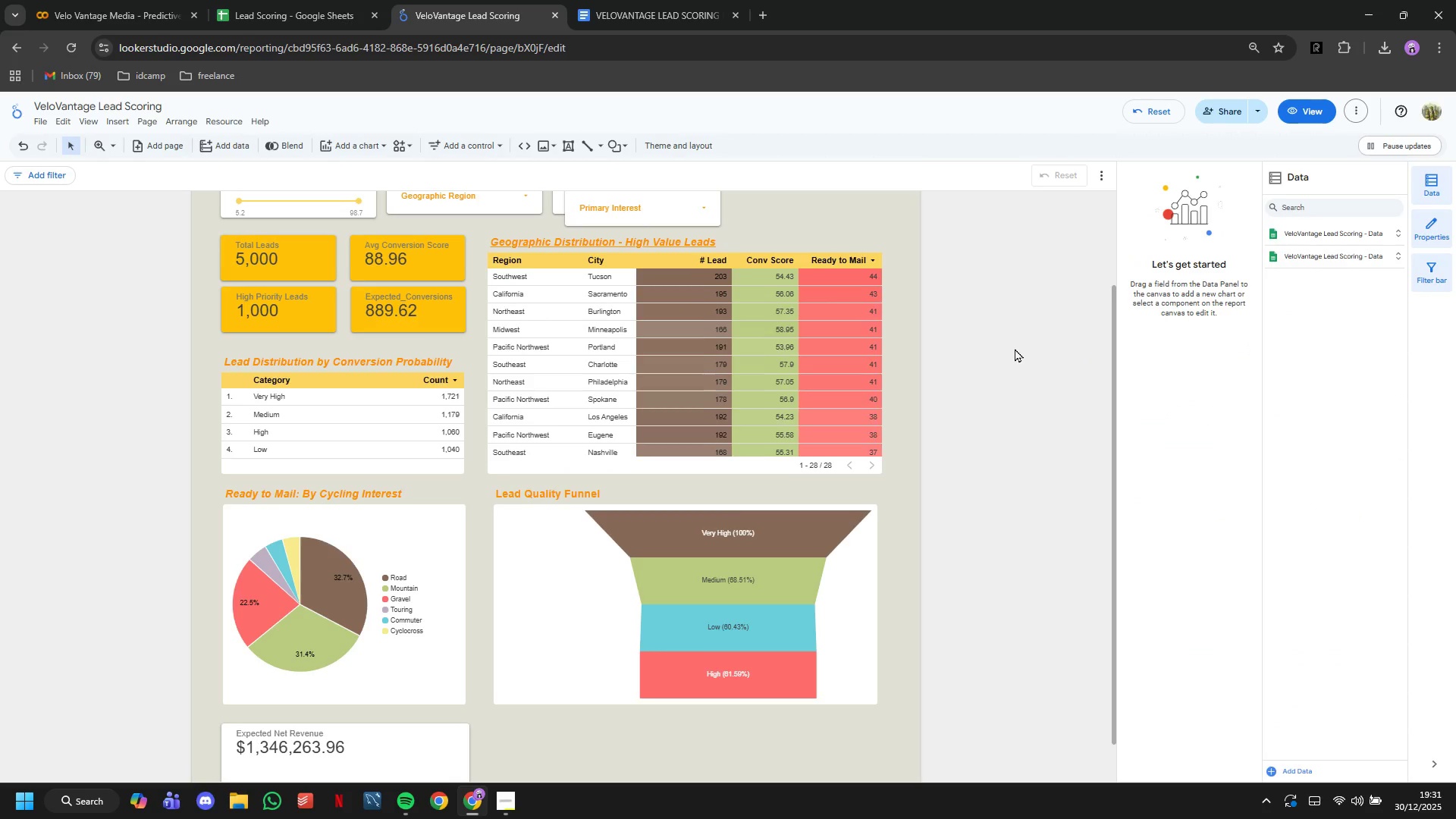 
scroll: coordinate [1015, 348], scroll_direction: up, amount: 2.0
 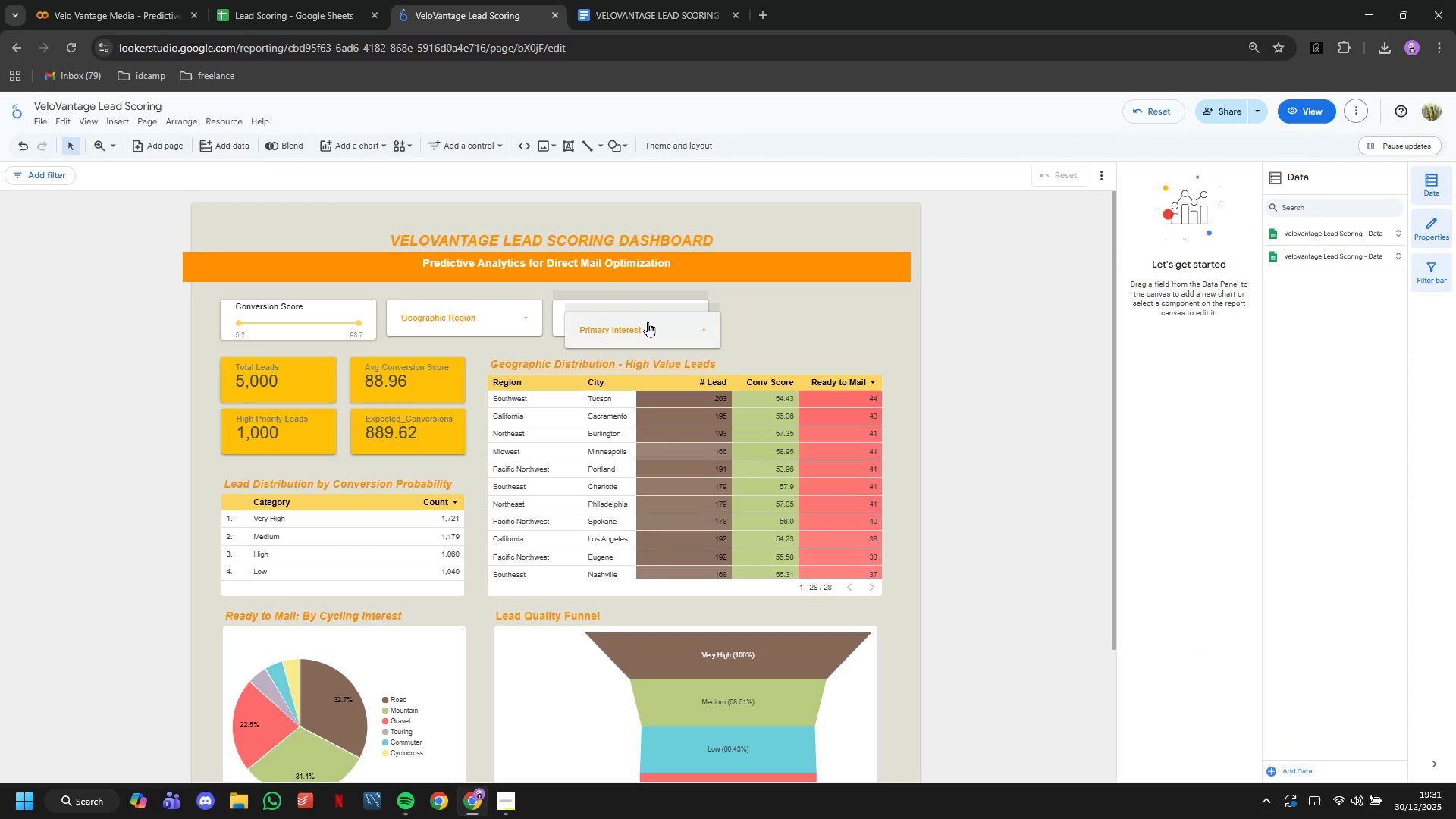 
left_click_drag(start_coordinate=[648, 322], to_coordinate=[801, 309])
 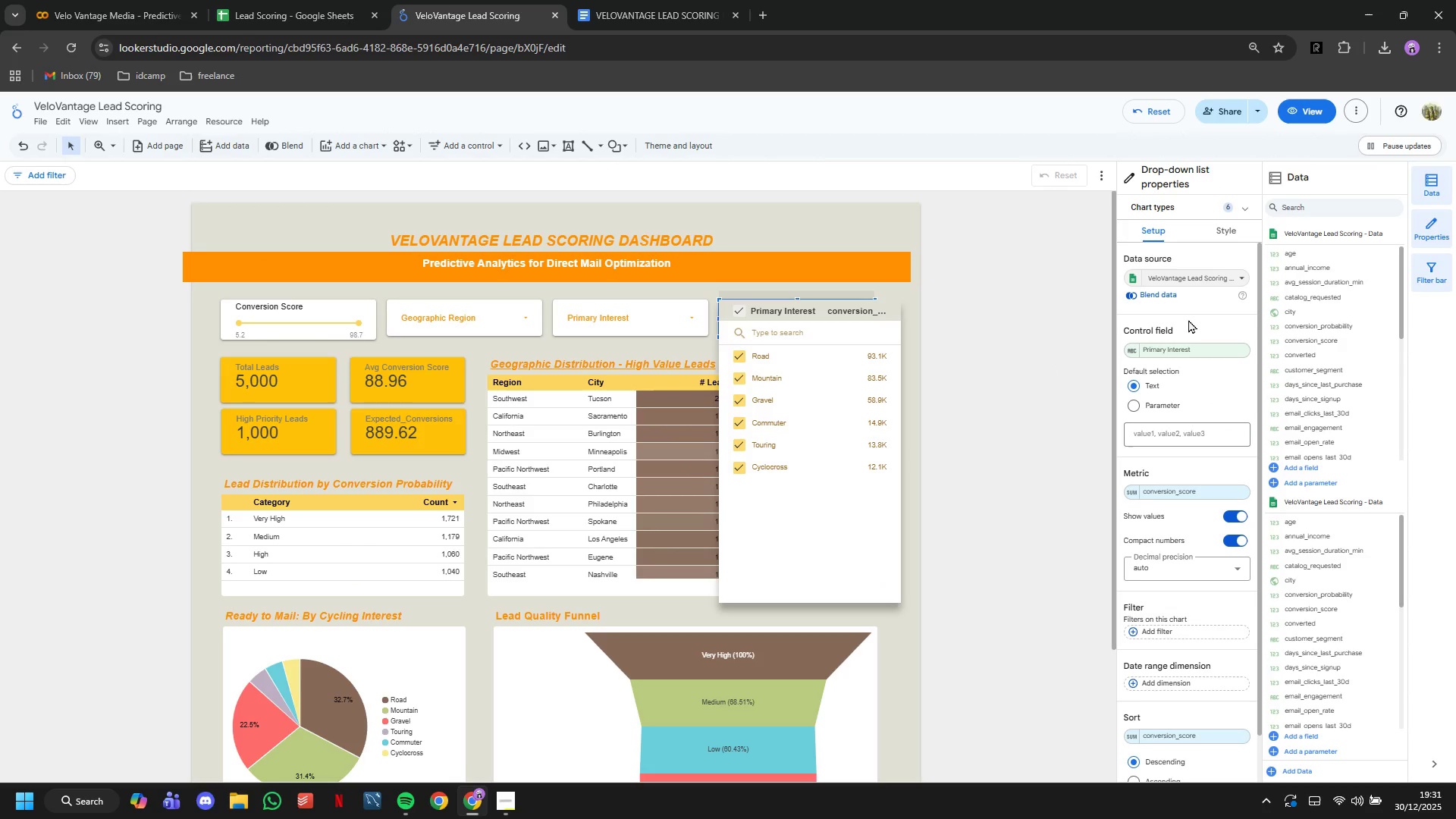 
double_click([1197, 344])
 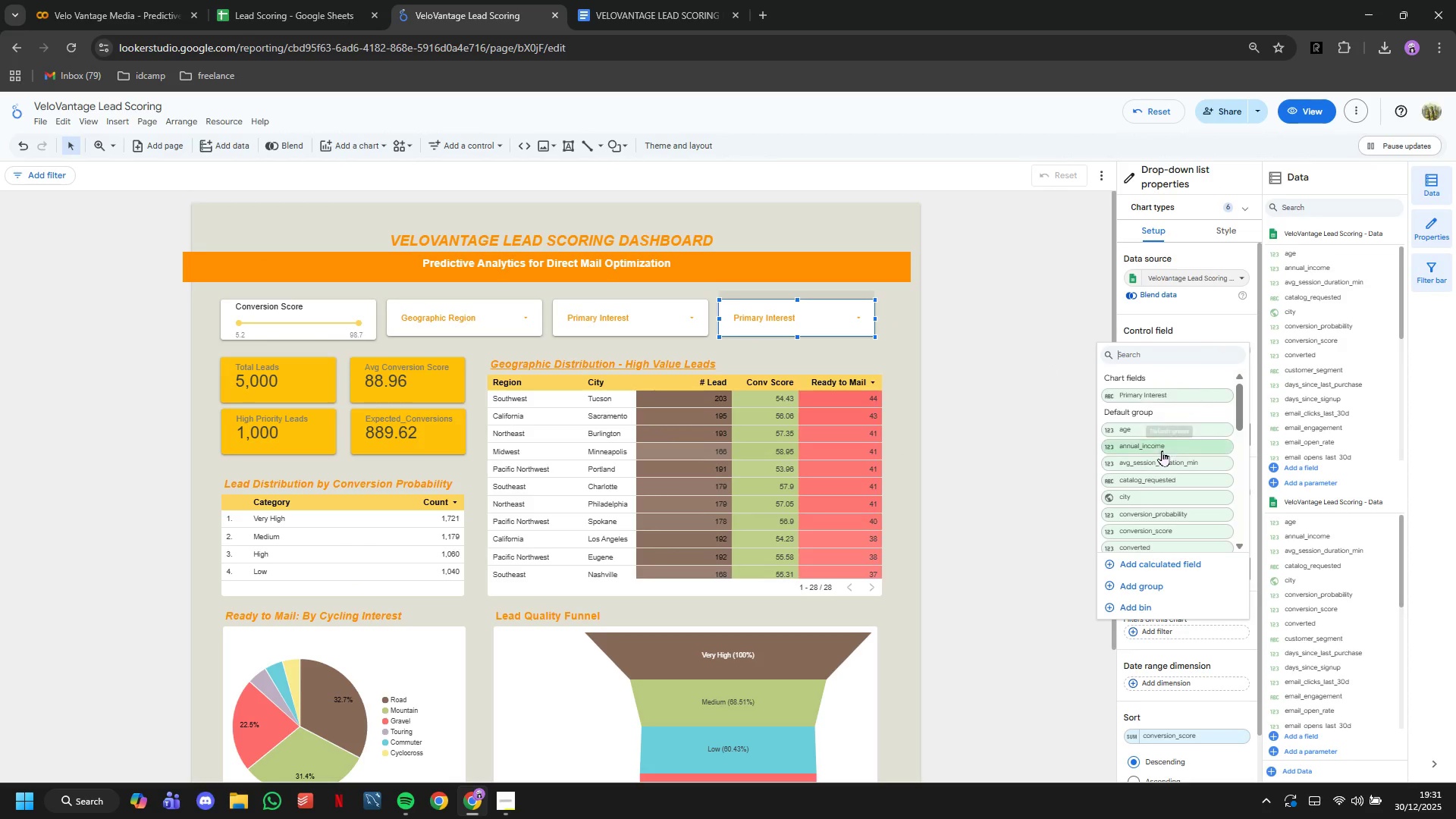 
scroll: coordinate [1167, 468], scroll_direction: down, amount: 5.0
 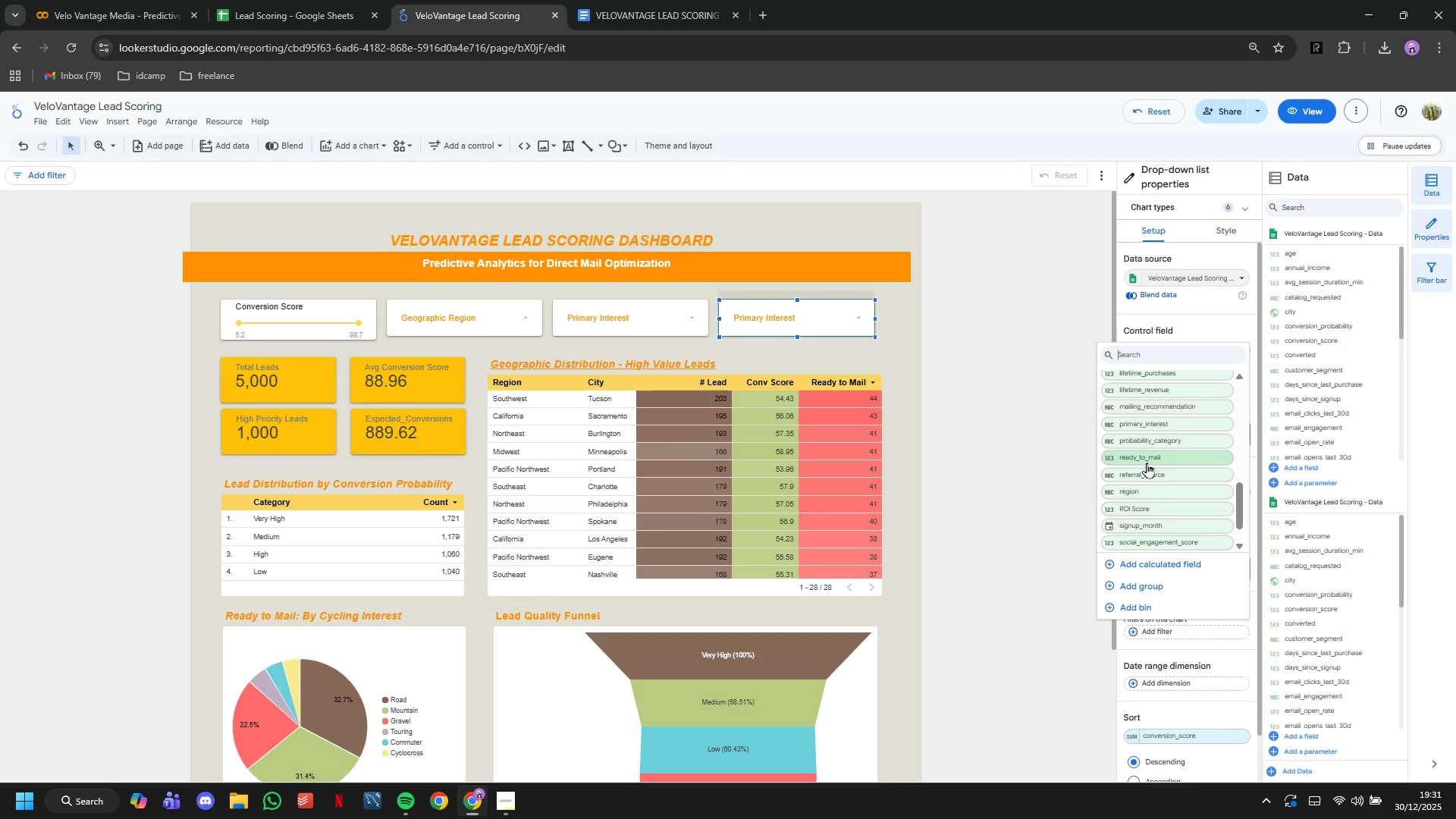 
left_click([1138, 457])
 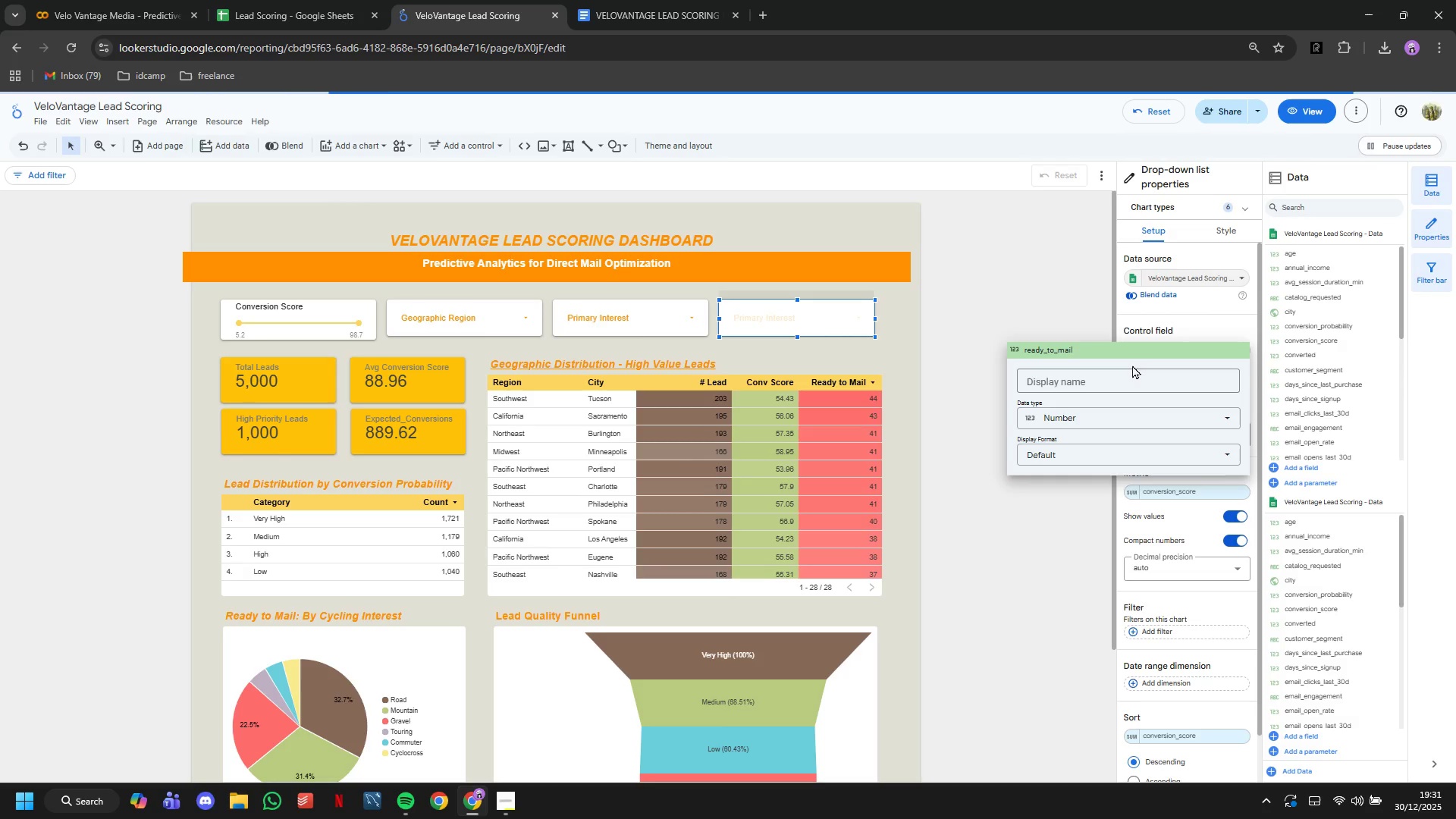 
double_click([1141, 378])
 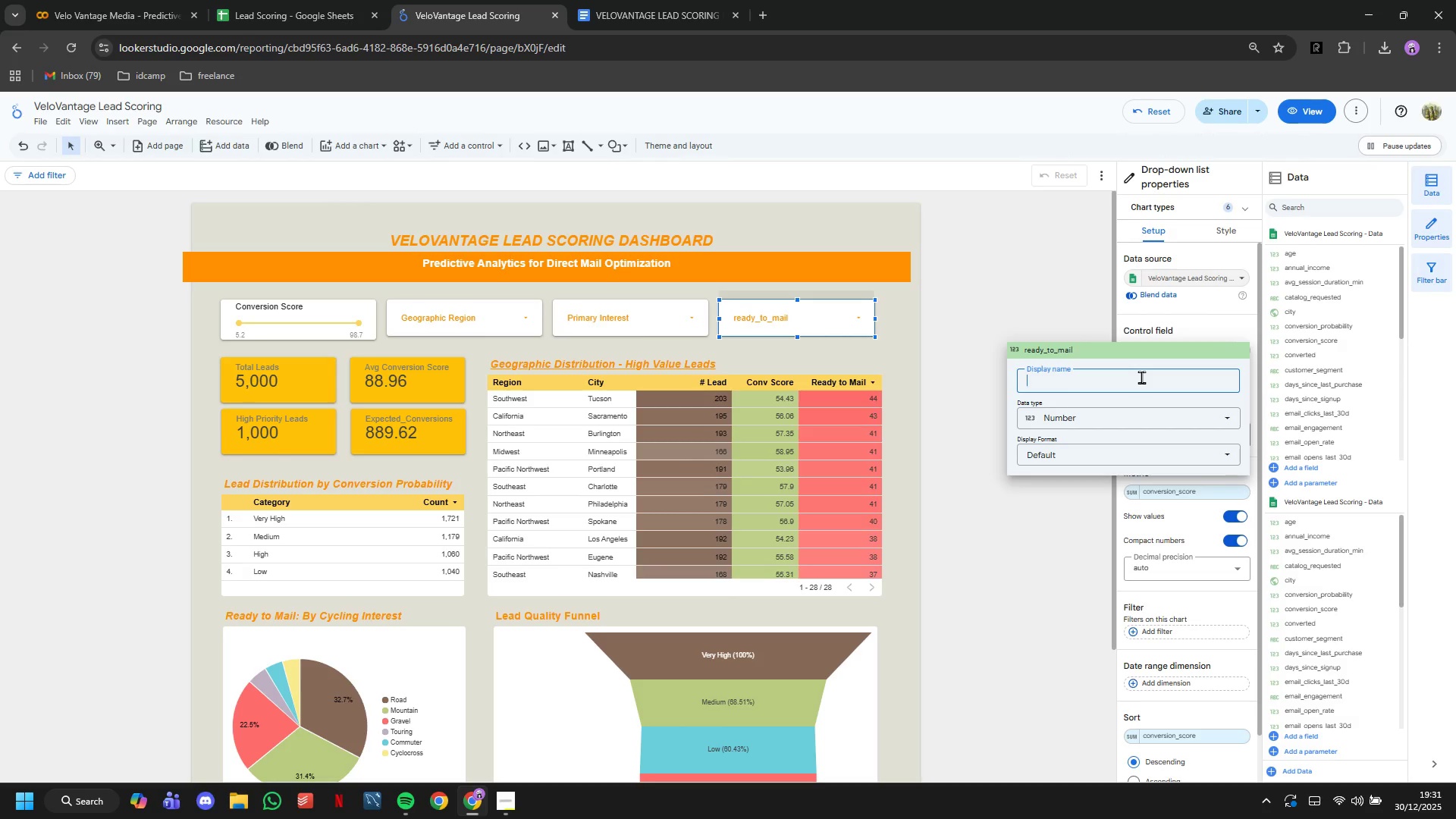 
type(Ready to Mail)
 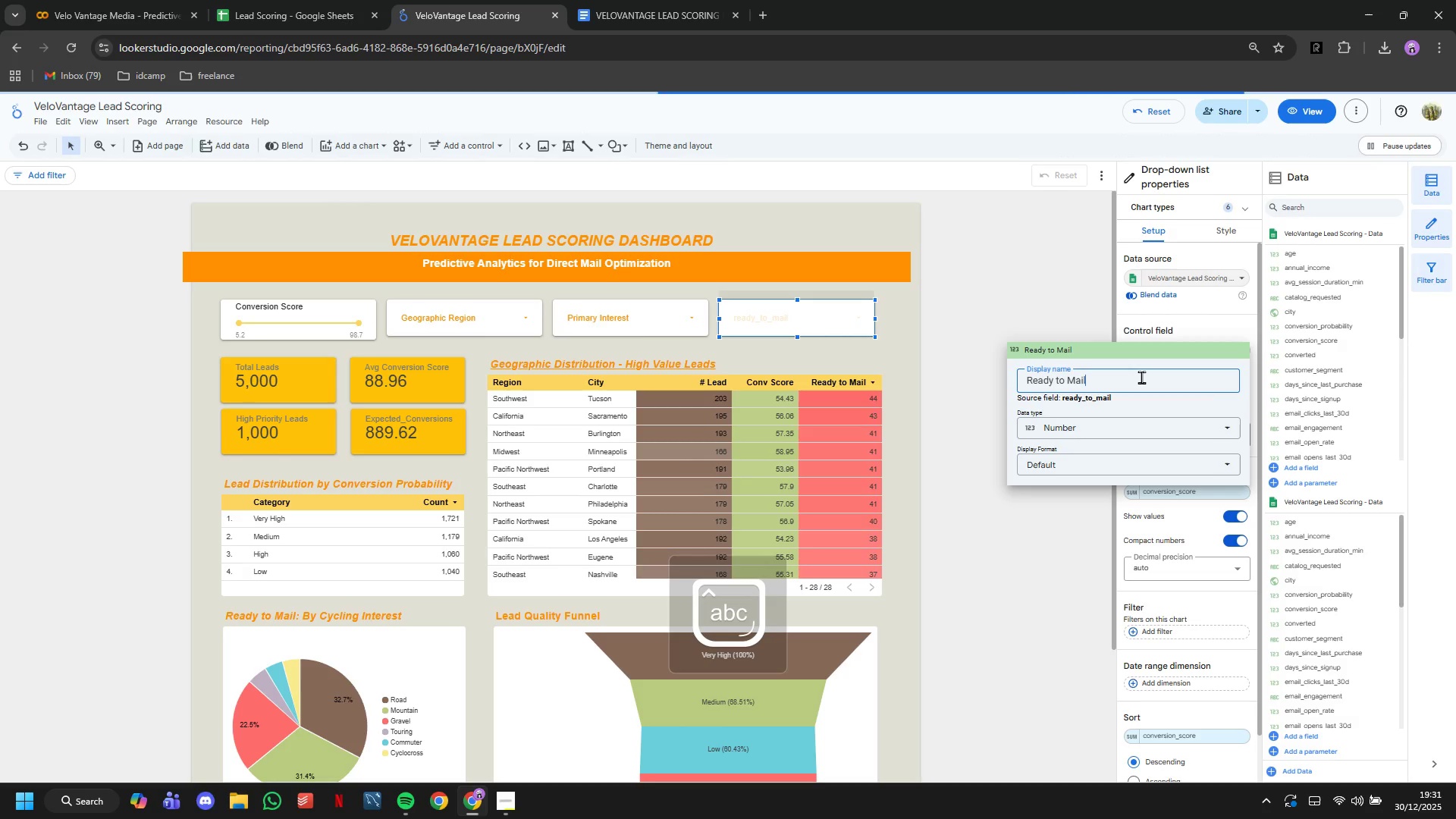 
key(Enter)
 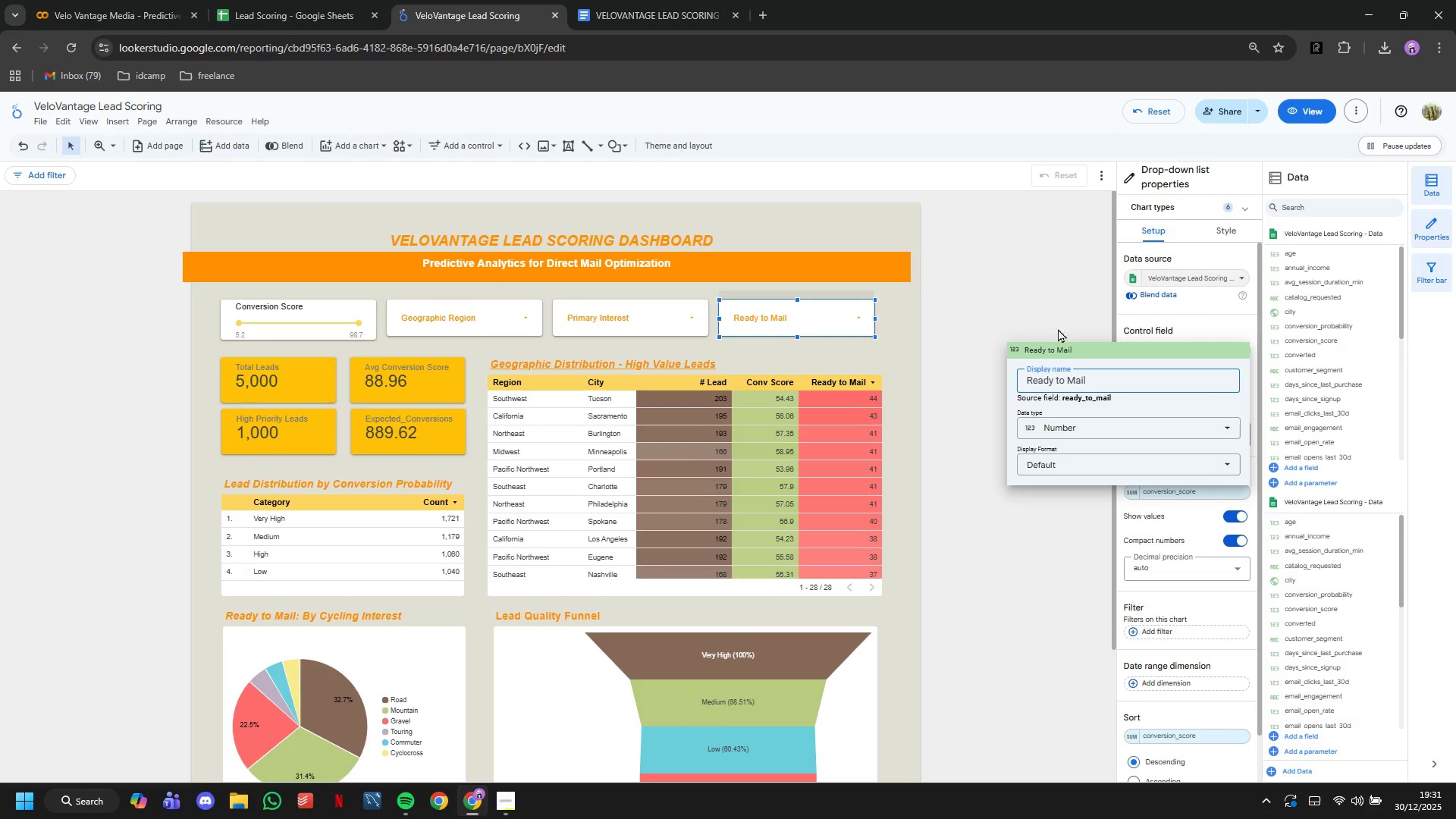 
double_click([851, 314])
 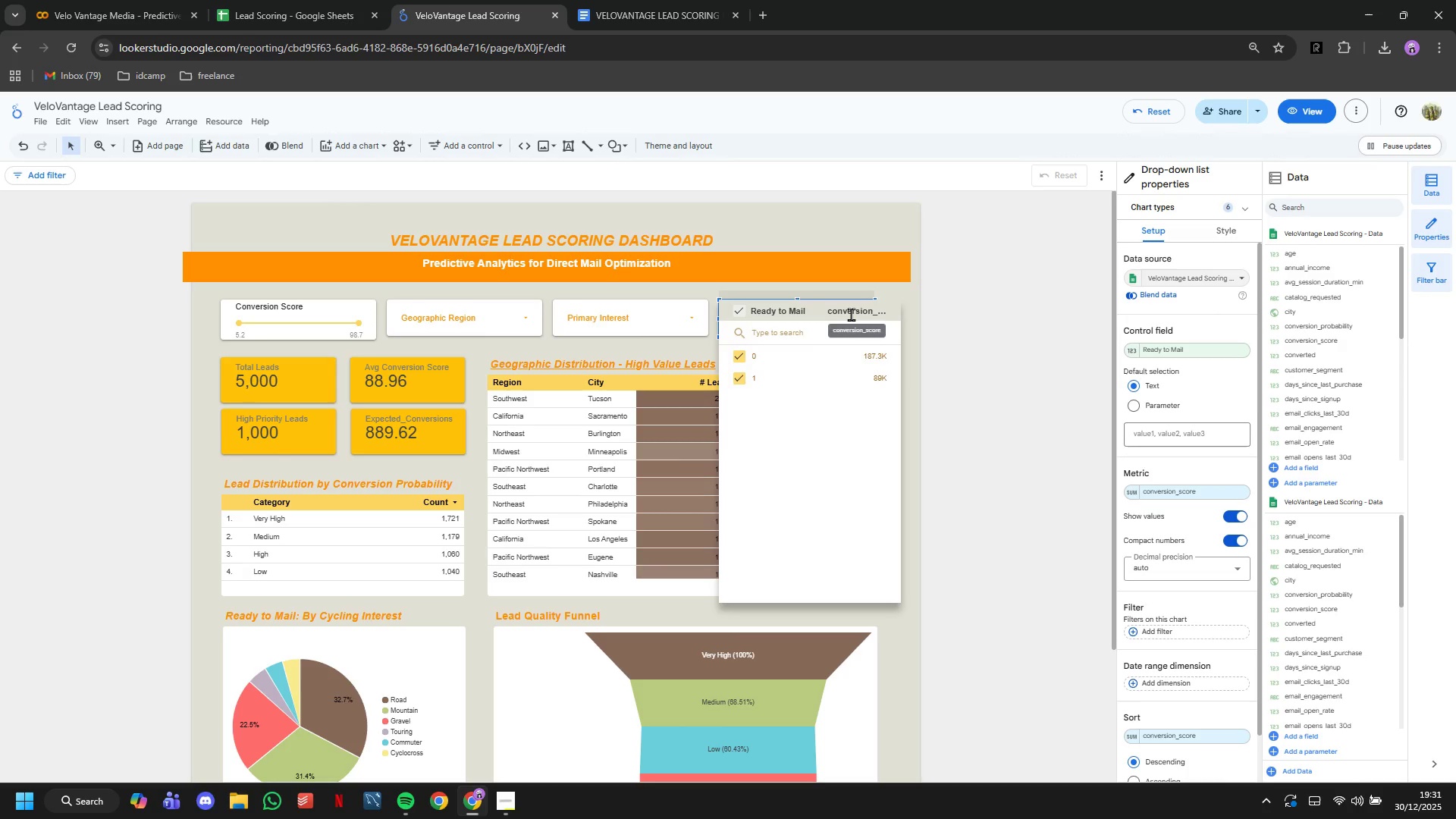 
left_click([851, 314])
 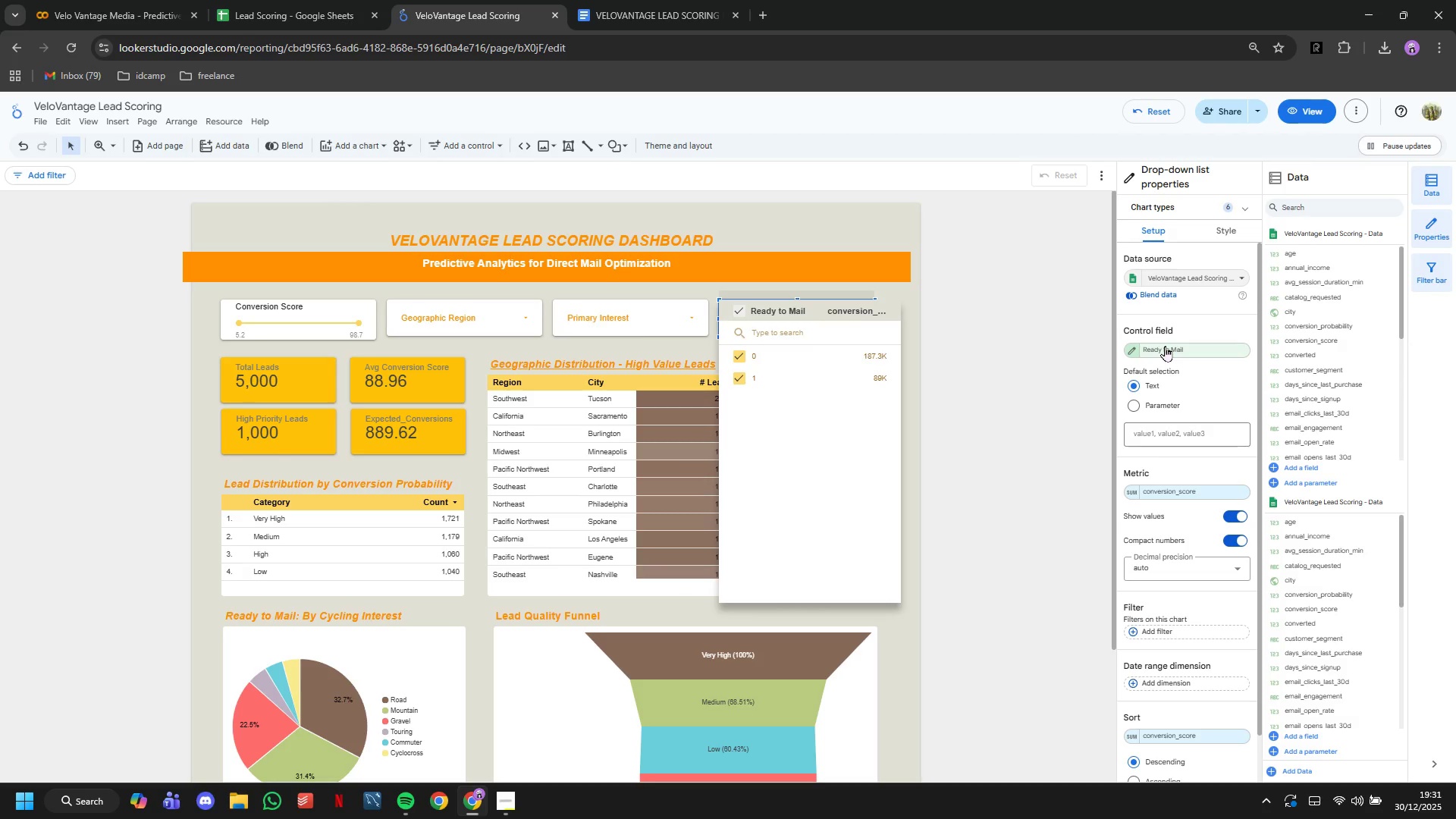 
left_click([1166, 345])
 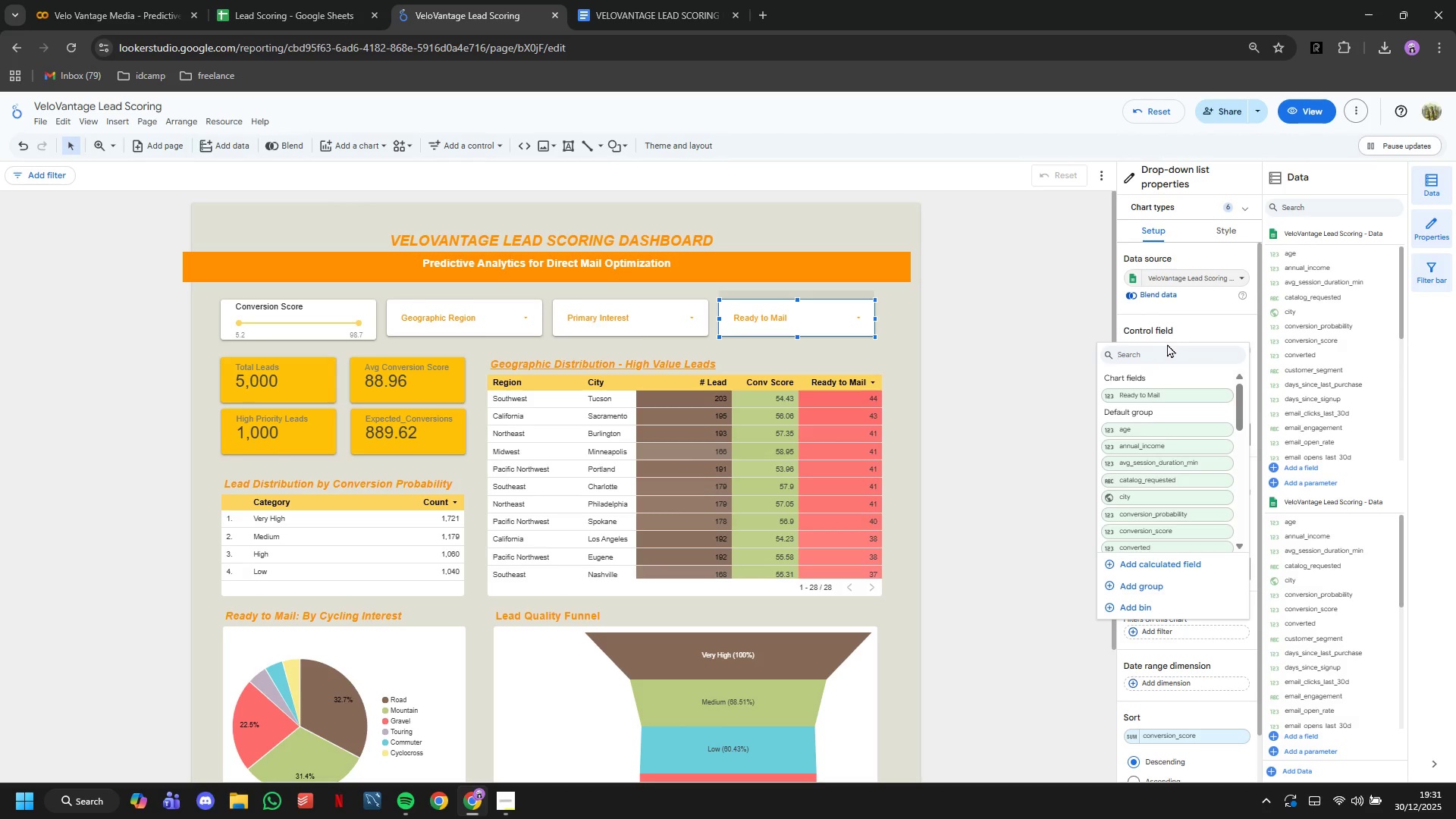 
type(Mail)
 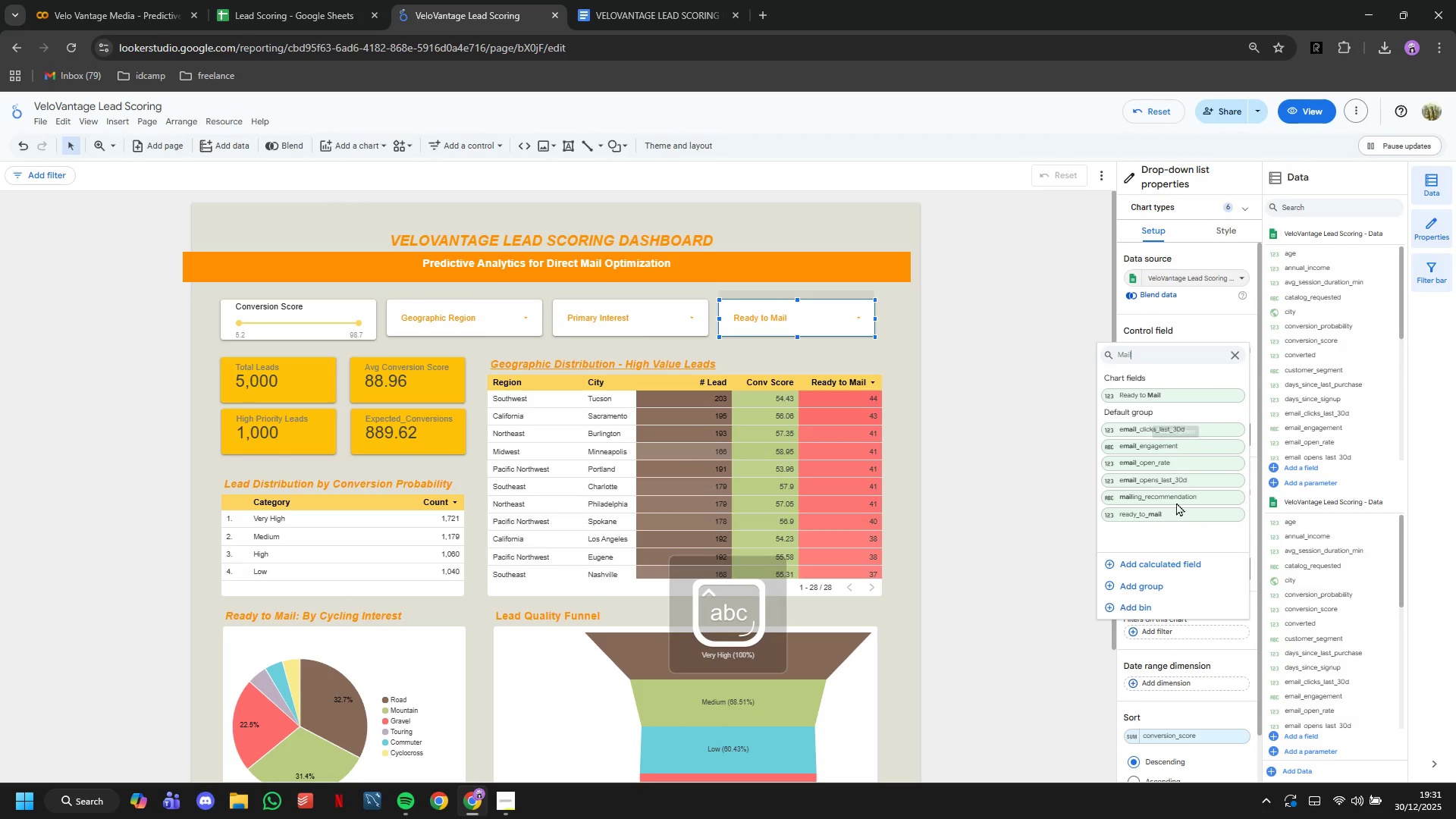 
left_click([1159, 492])
 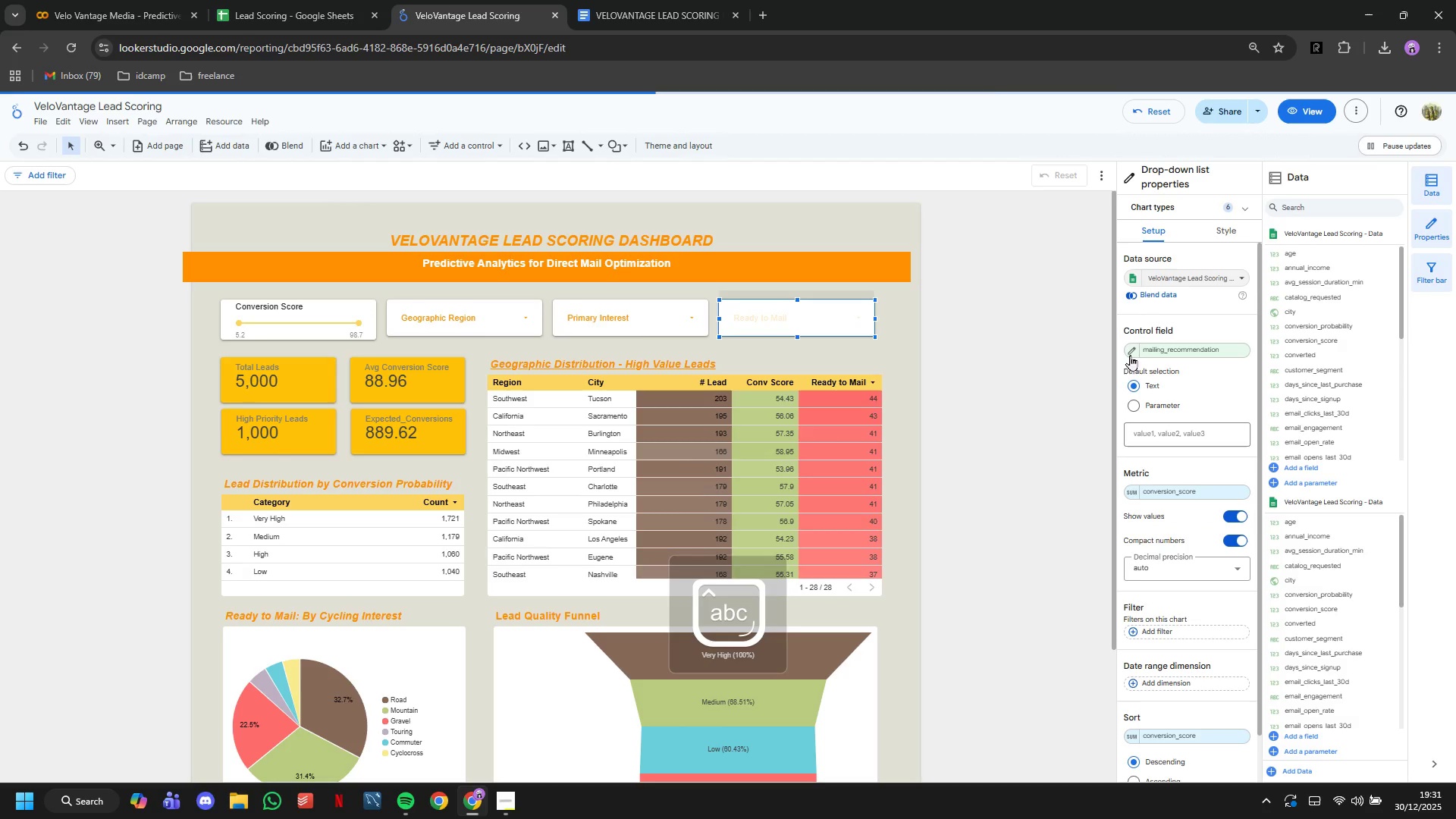 
left_click([1132, 350])
 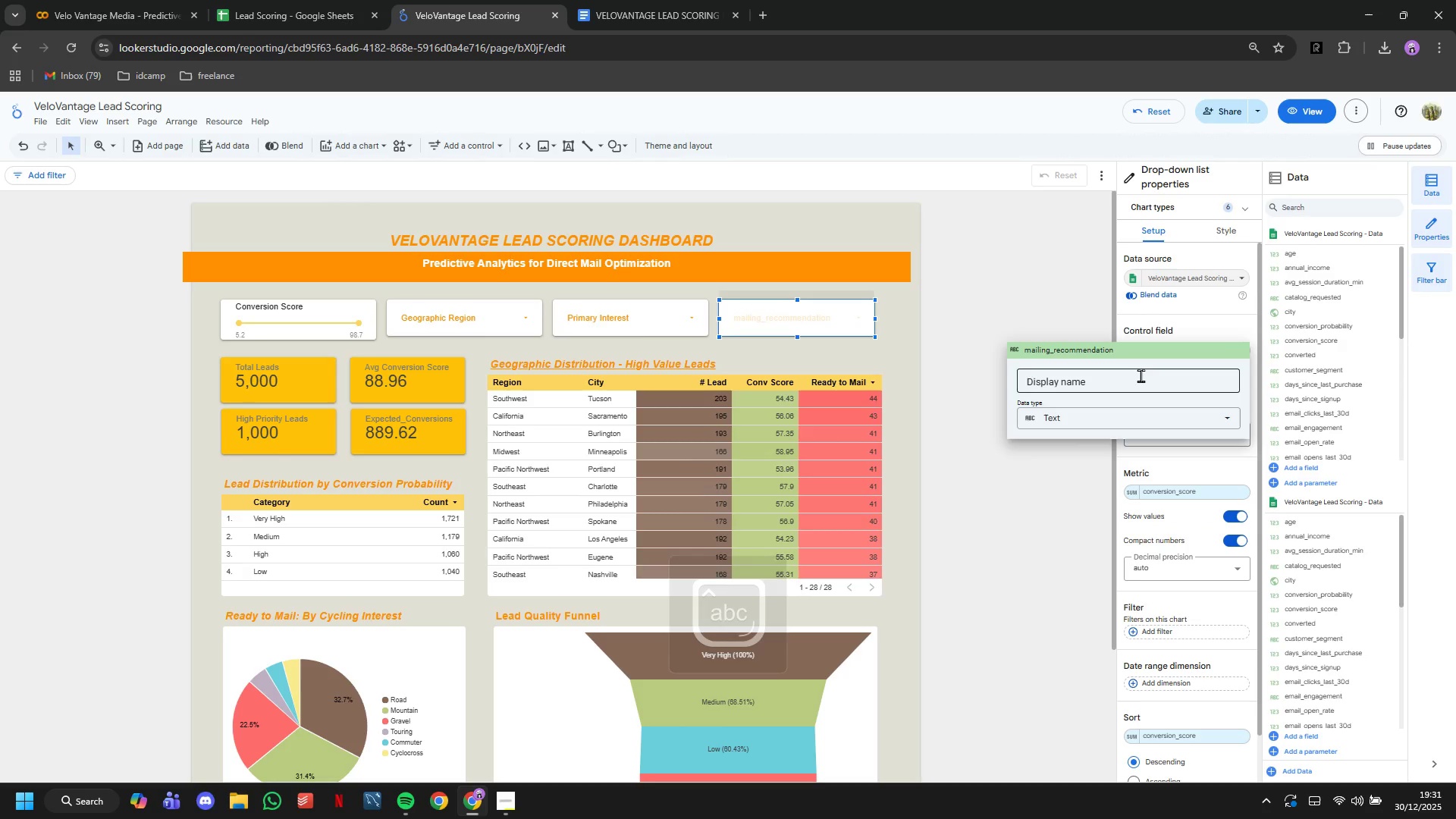 
left_click([1141, 375])
 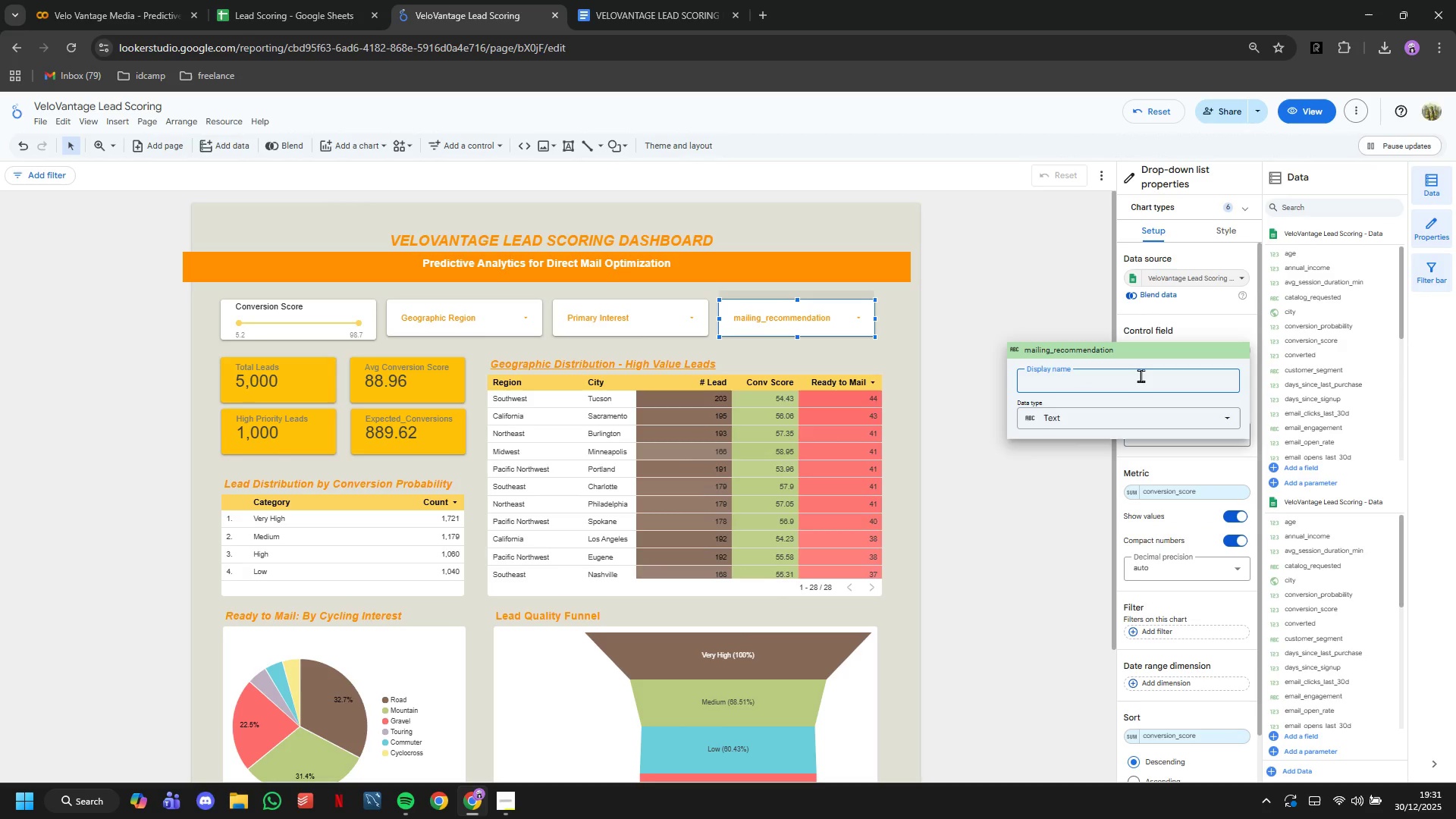 
type(Mailing Recommendation)
 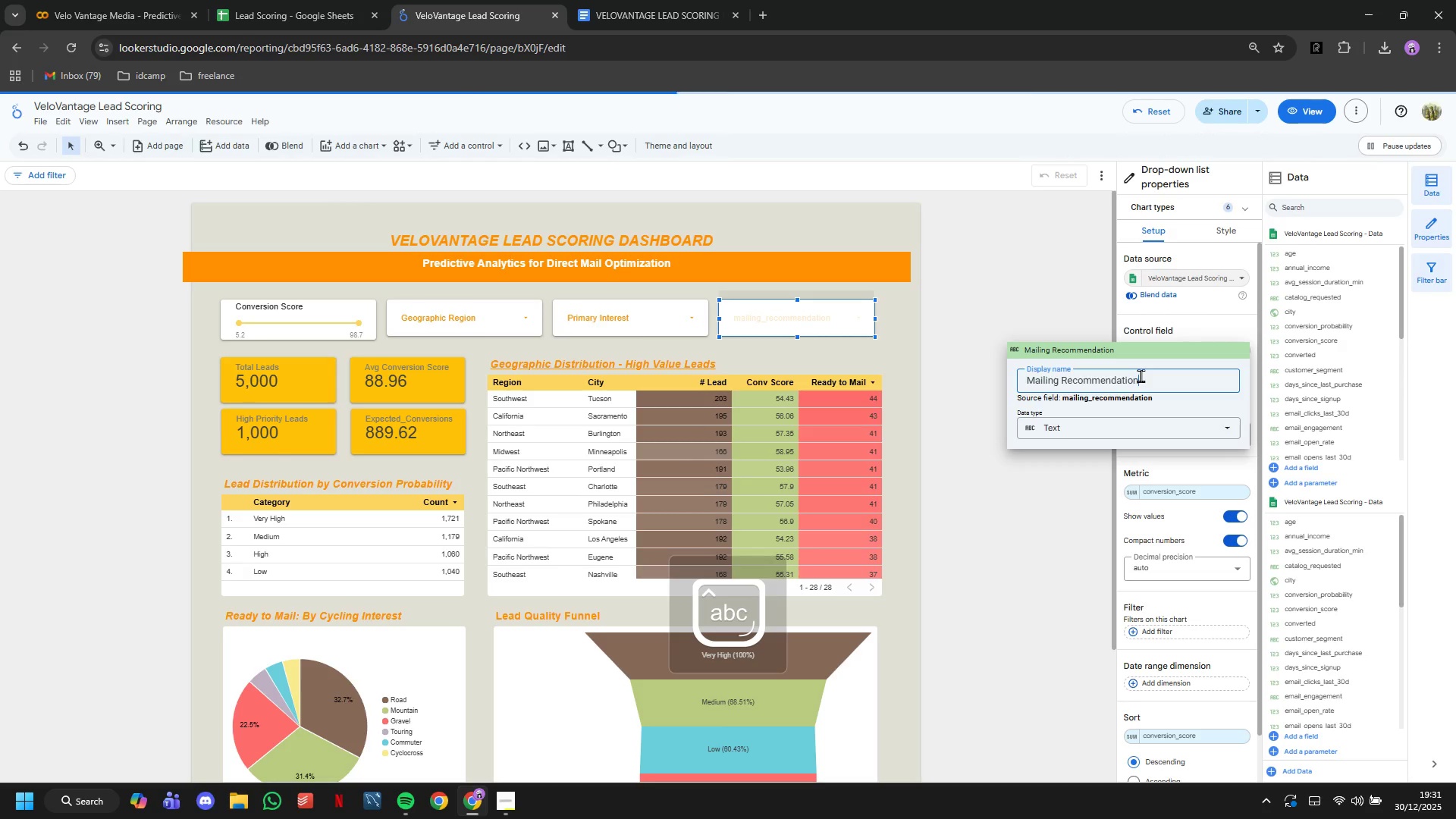 
key(Enter)
 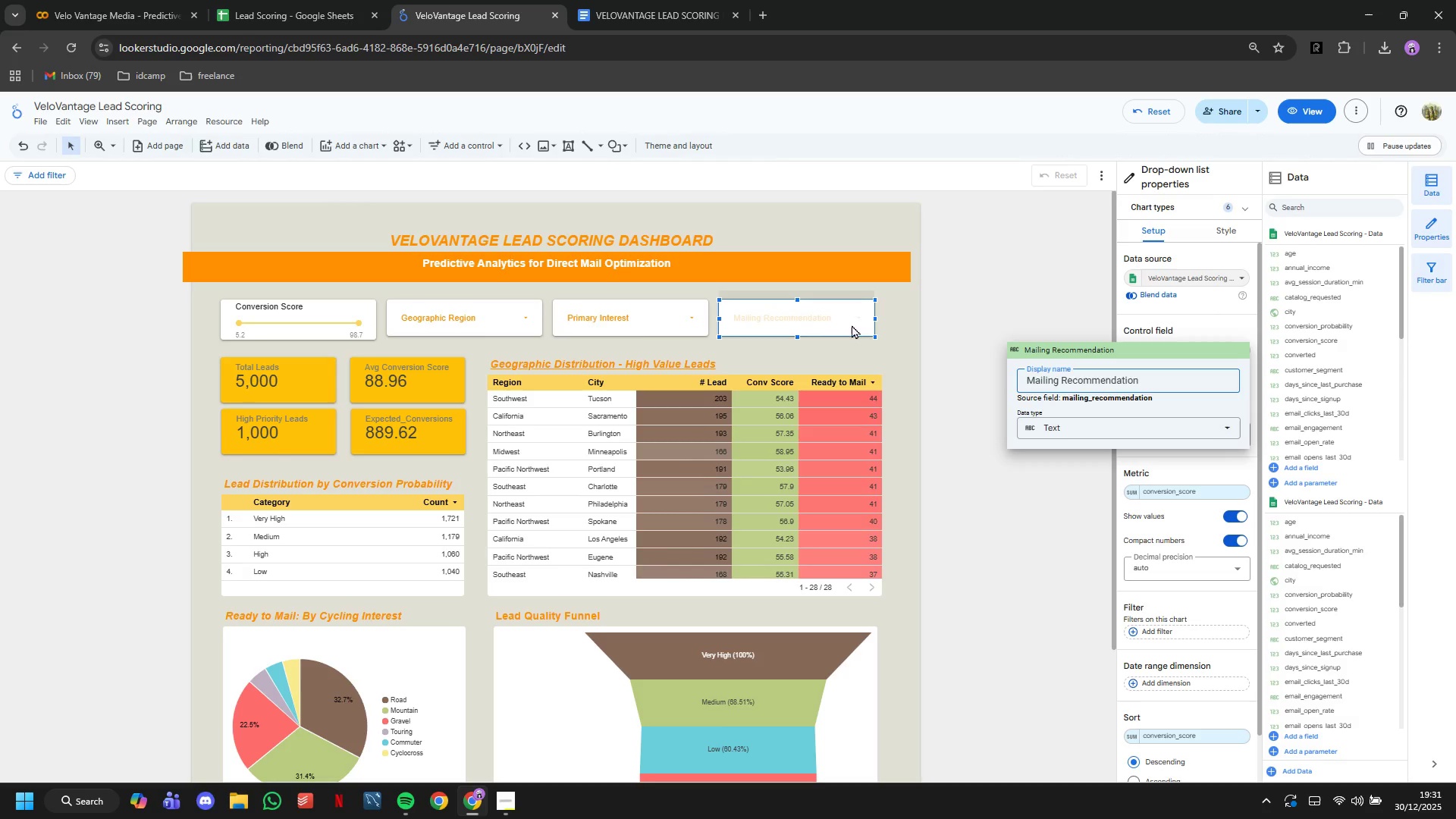 
double_click([852, 323])
 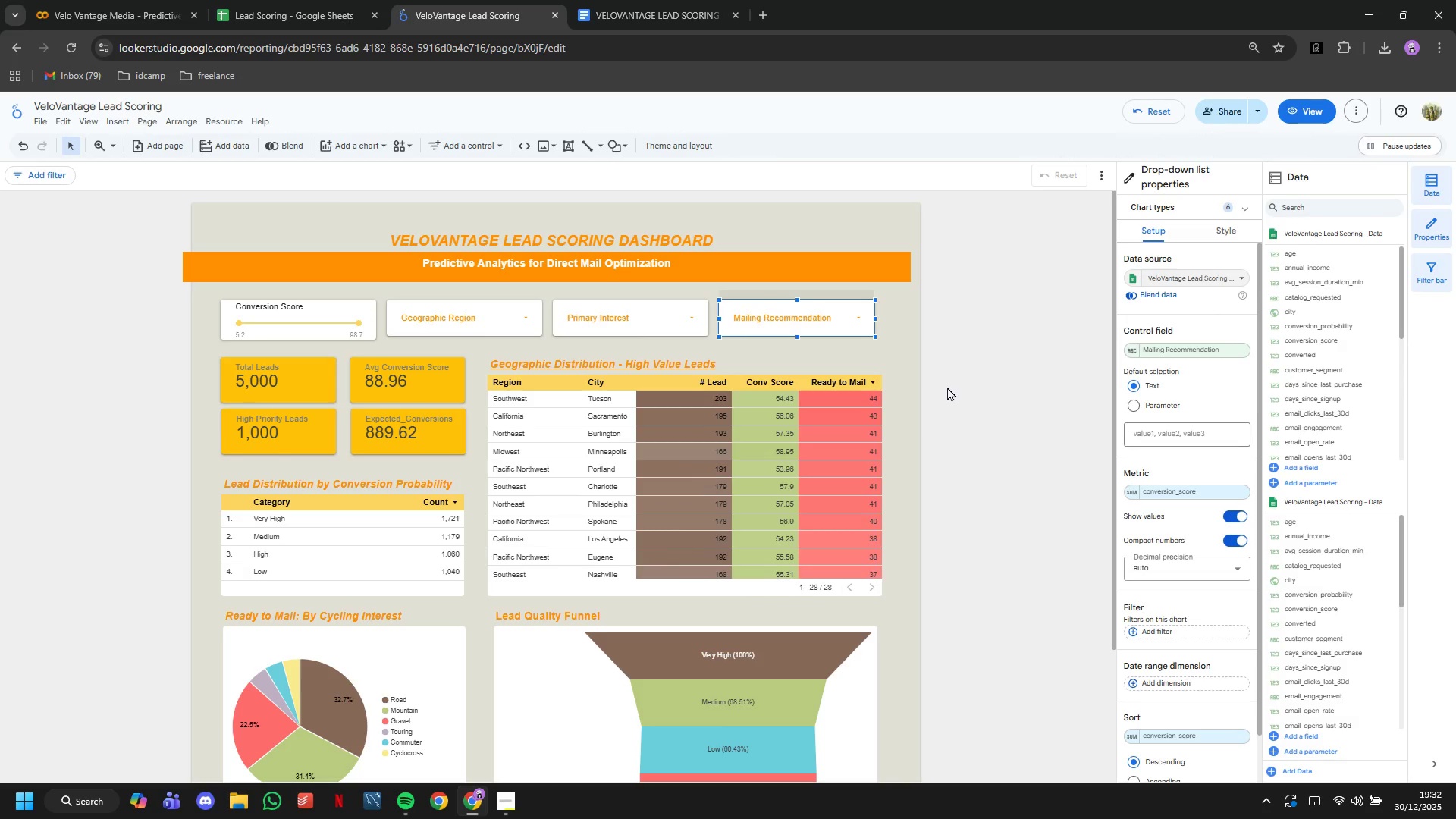 
wait(9.05)
 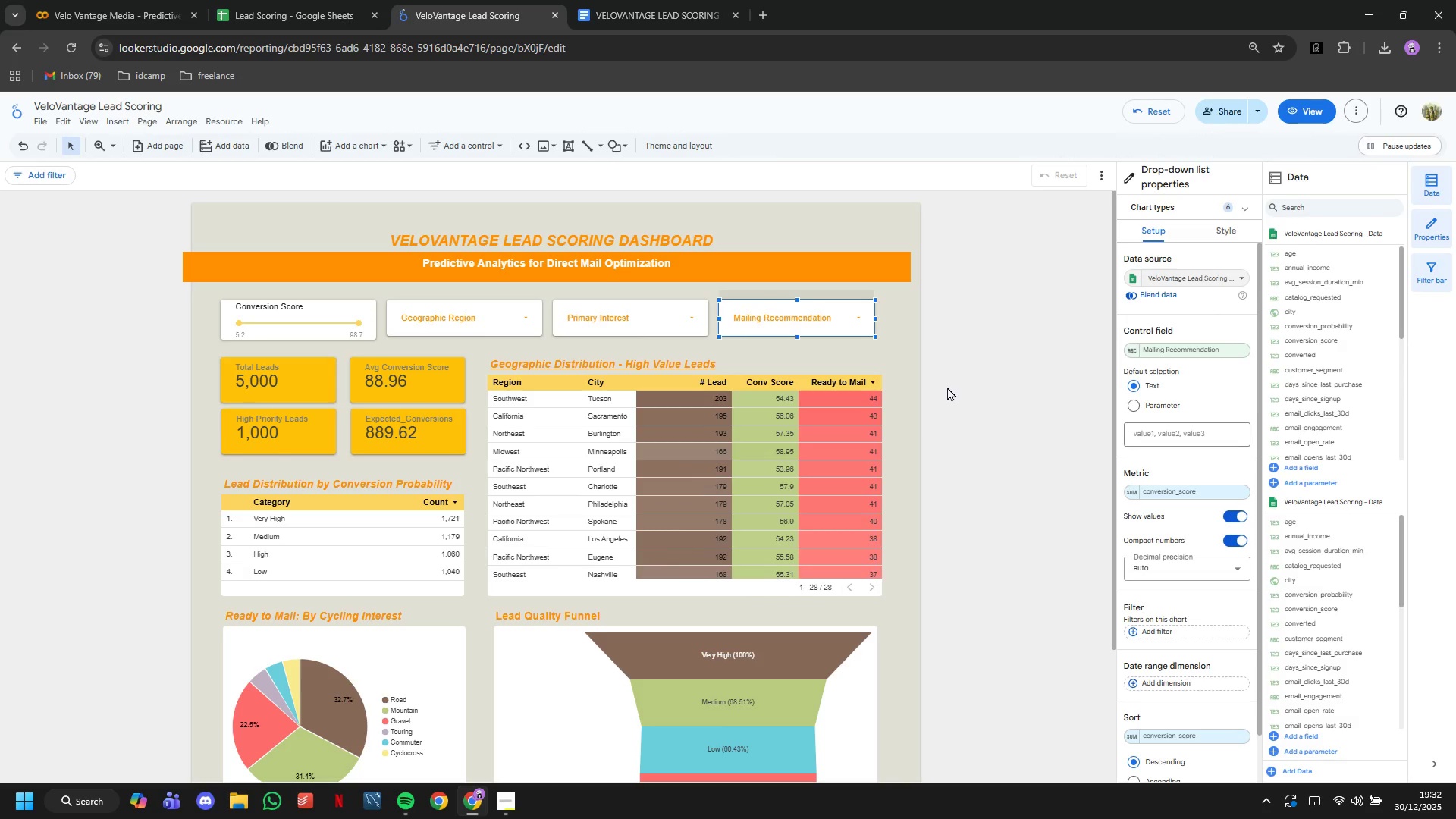 
left_click([947, 387])
 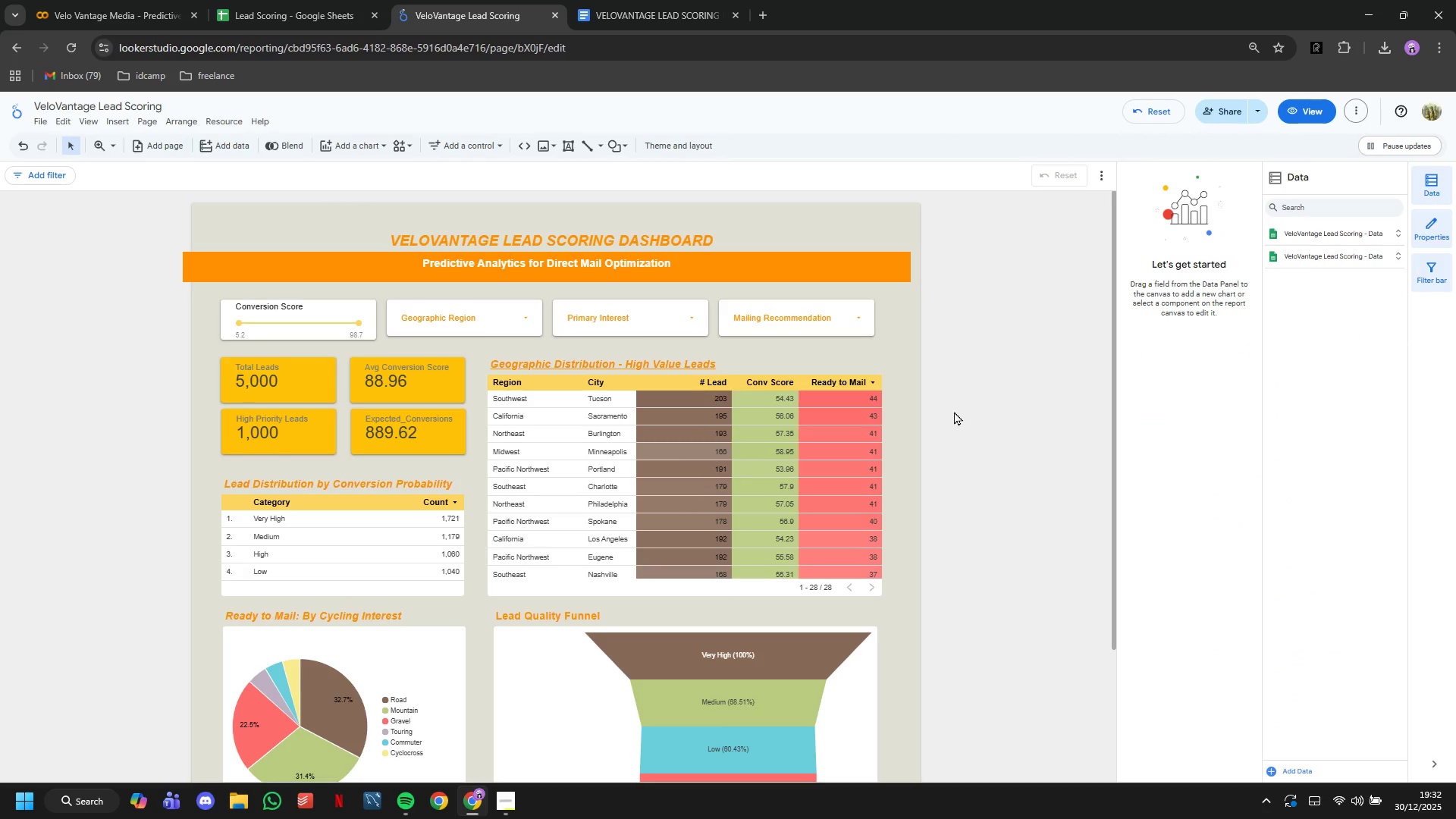 
scroll: coordinate [956, 434], scroll_direction: down, amount: 10.0
 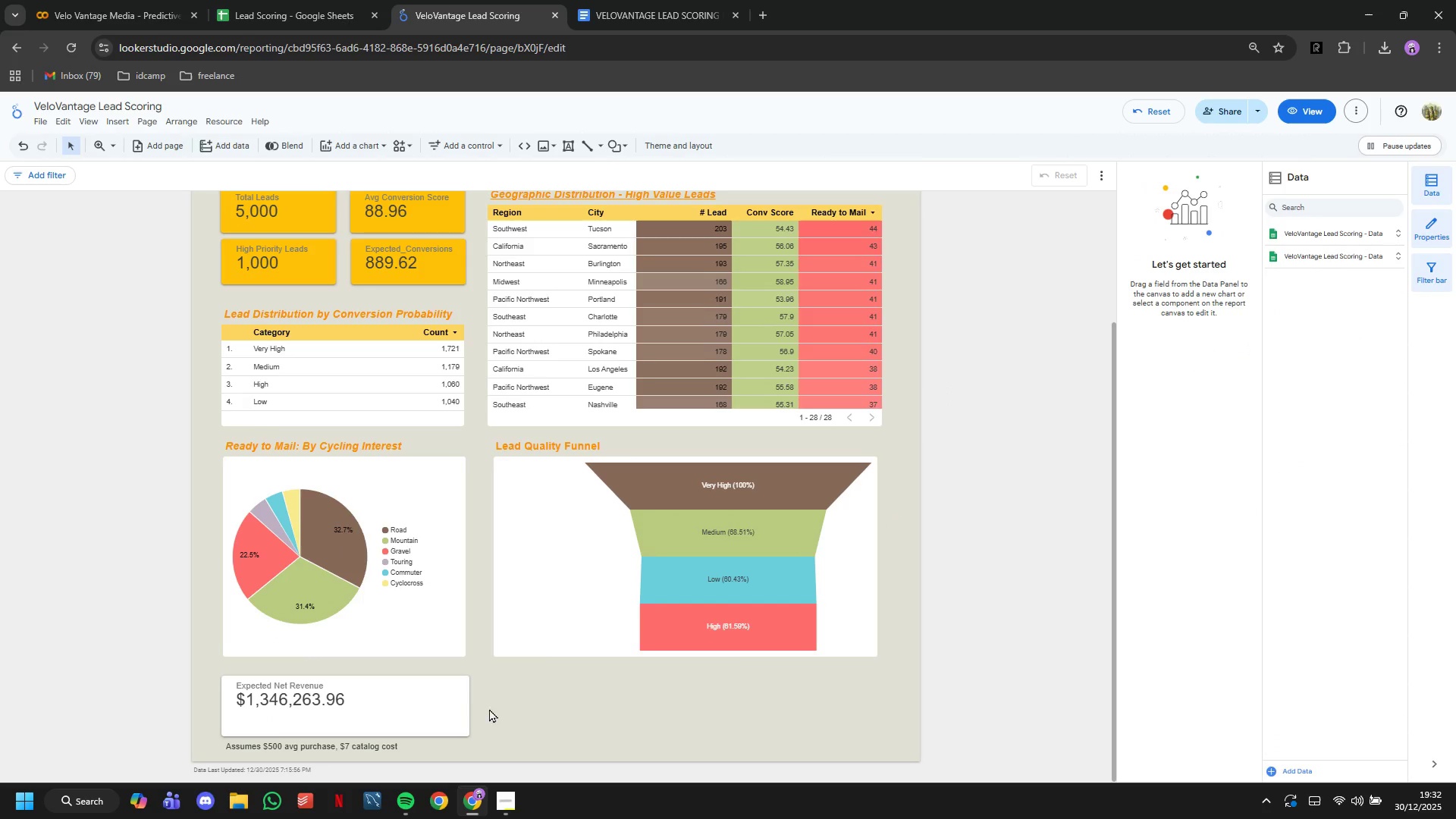 
scroll: coordinate [548, 699], scroll_direction: up, amount: 2.0
 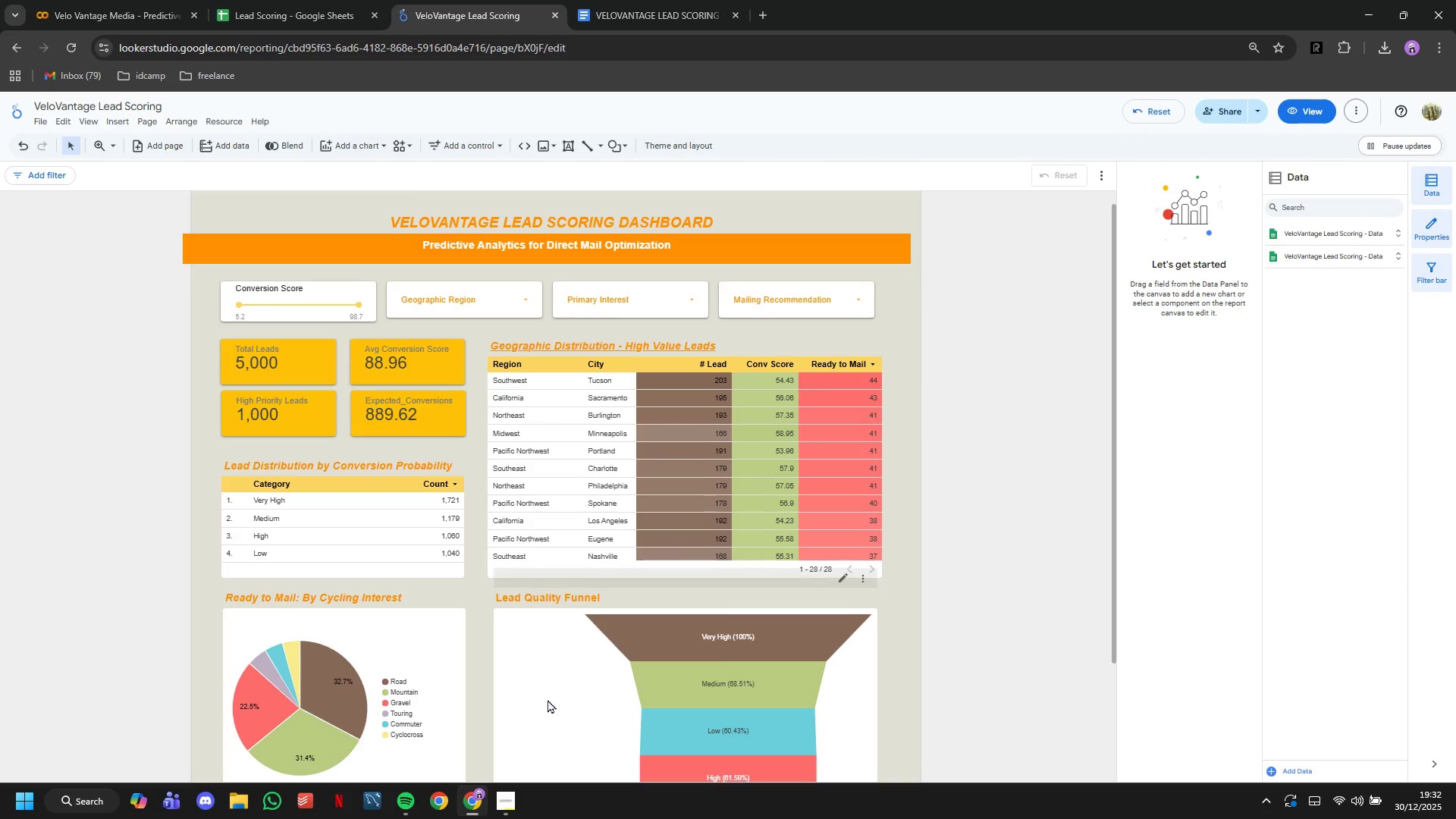 
scroll: coordinate [548, 699], scroll_direction: down, amount: 4.0
 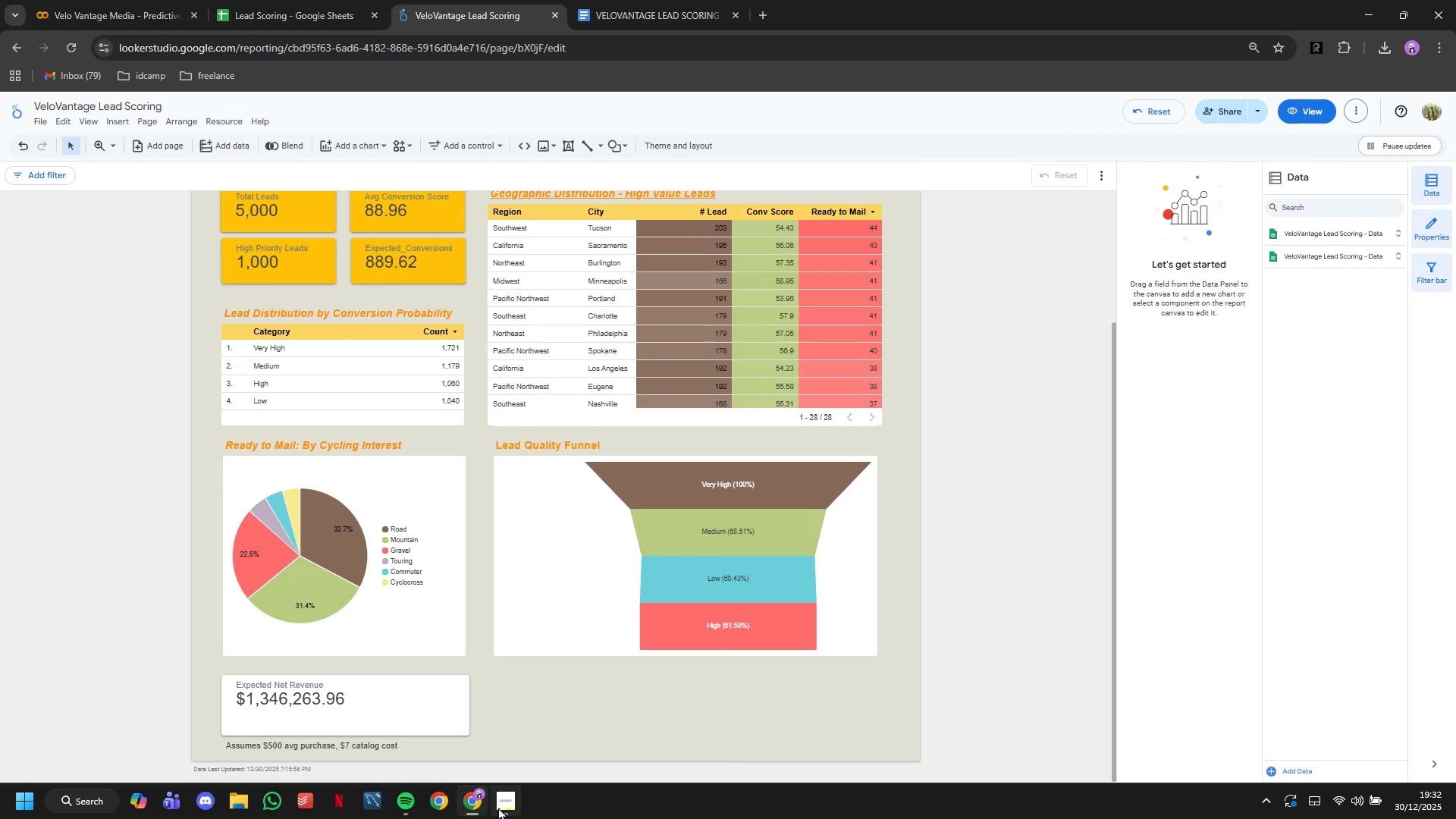 
left_click([502, 807])